 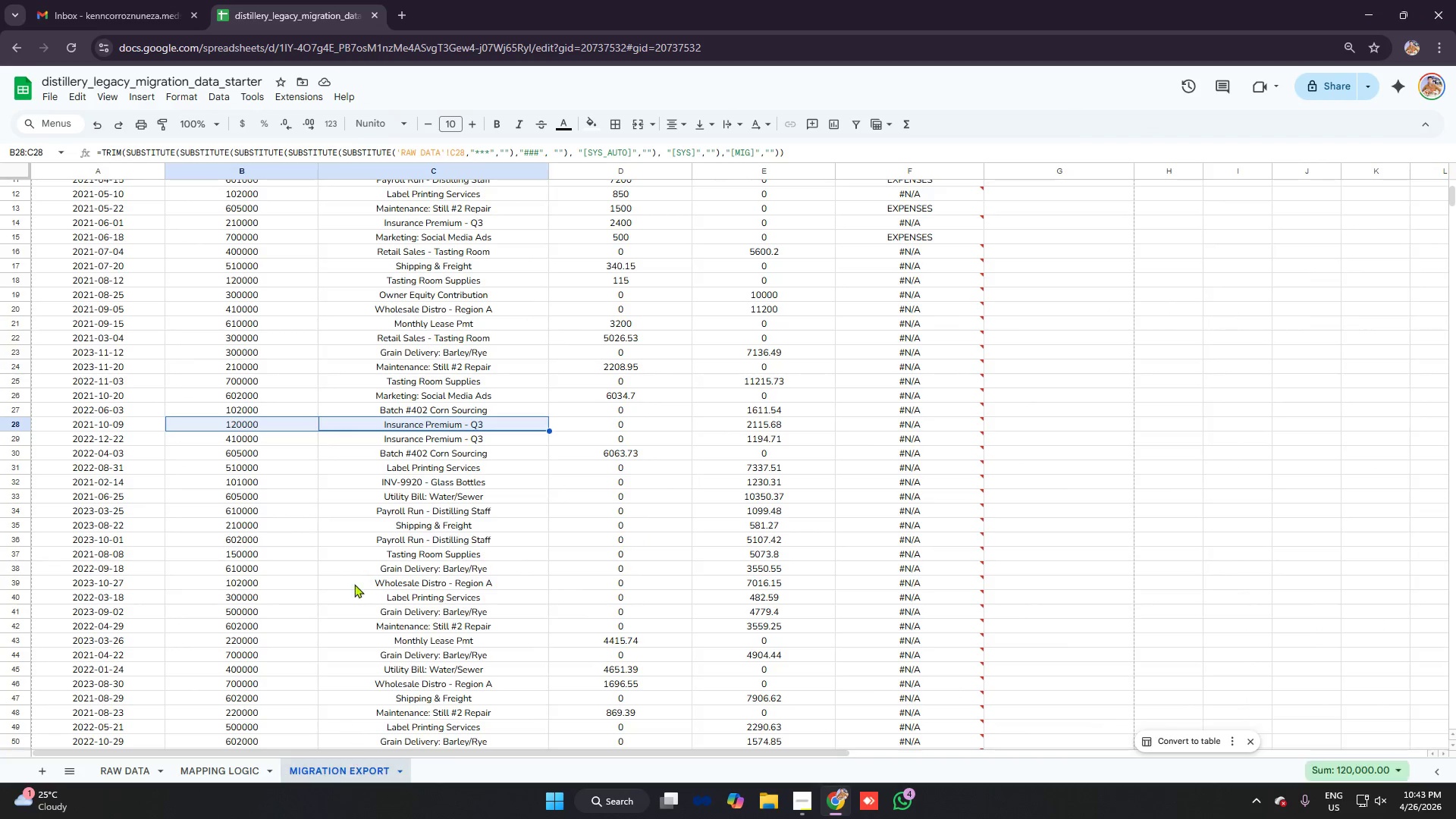 
scroll: coordinate [480, 262], scroll_direction: up, amount: 3.0
 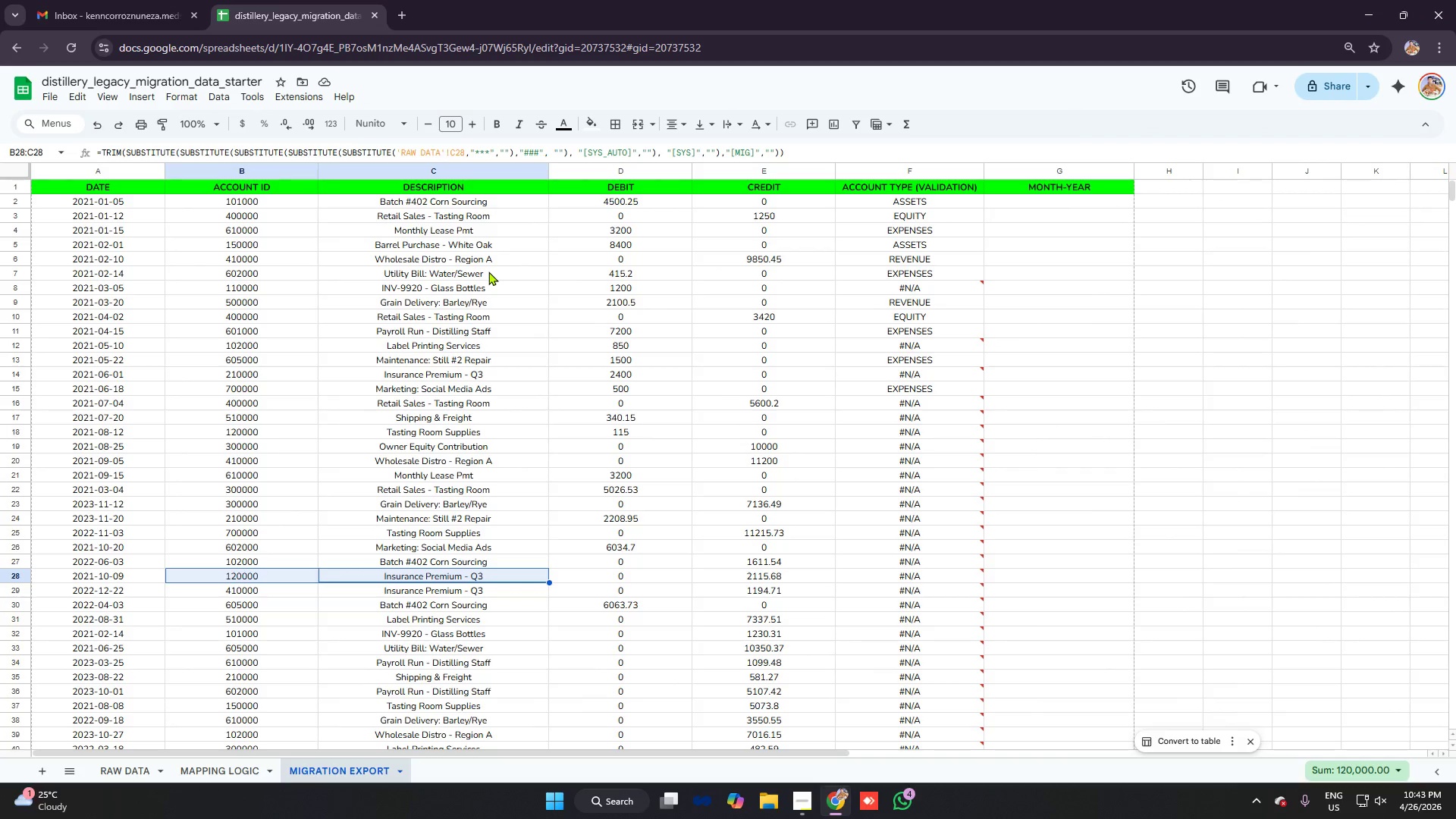 
left_click([488, 271])
 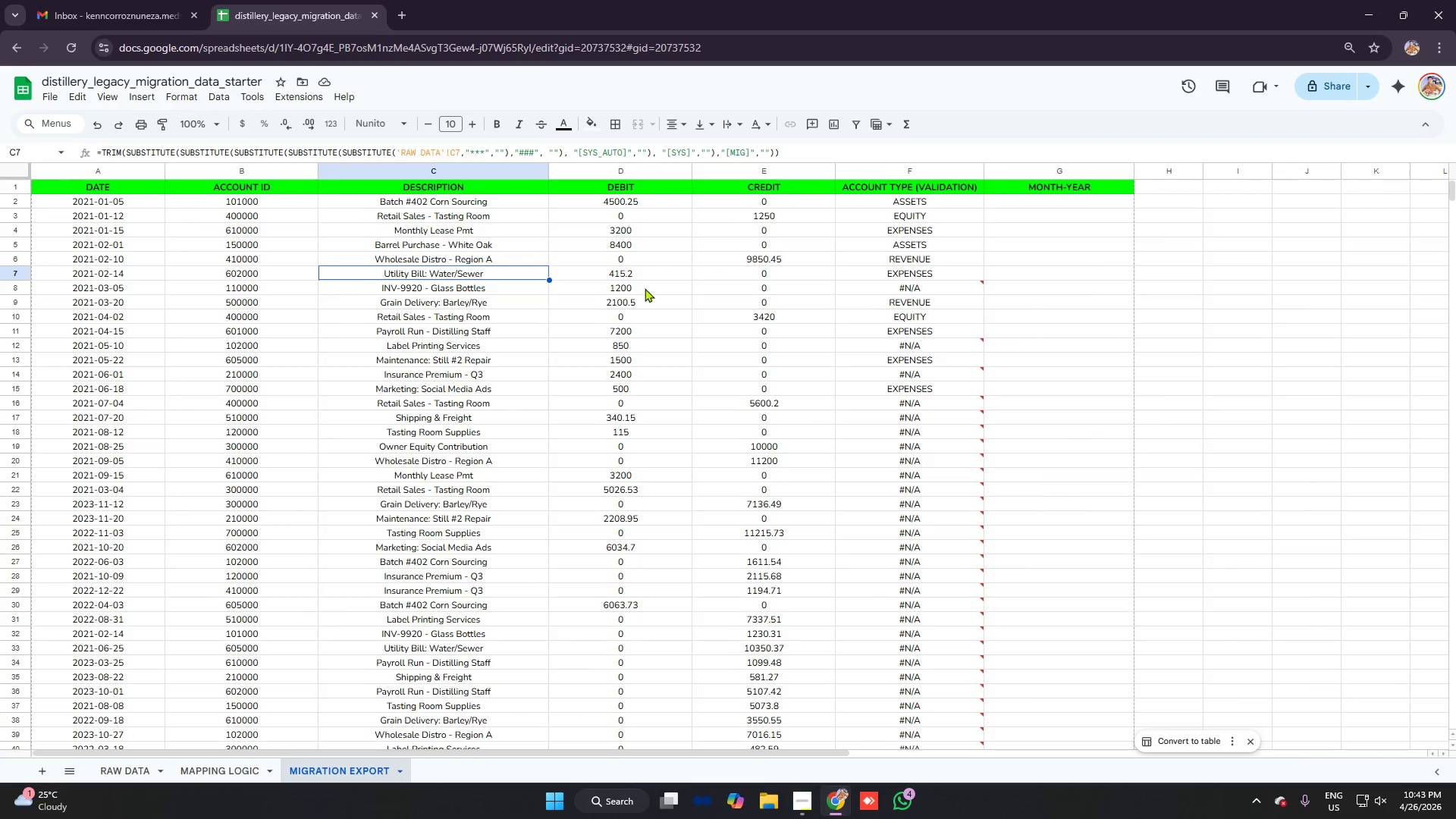 
scroll: coordinate [938, 349], scroll_direction: none, amount: 0.0
 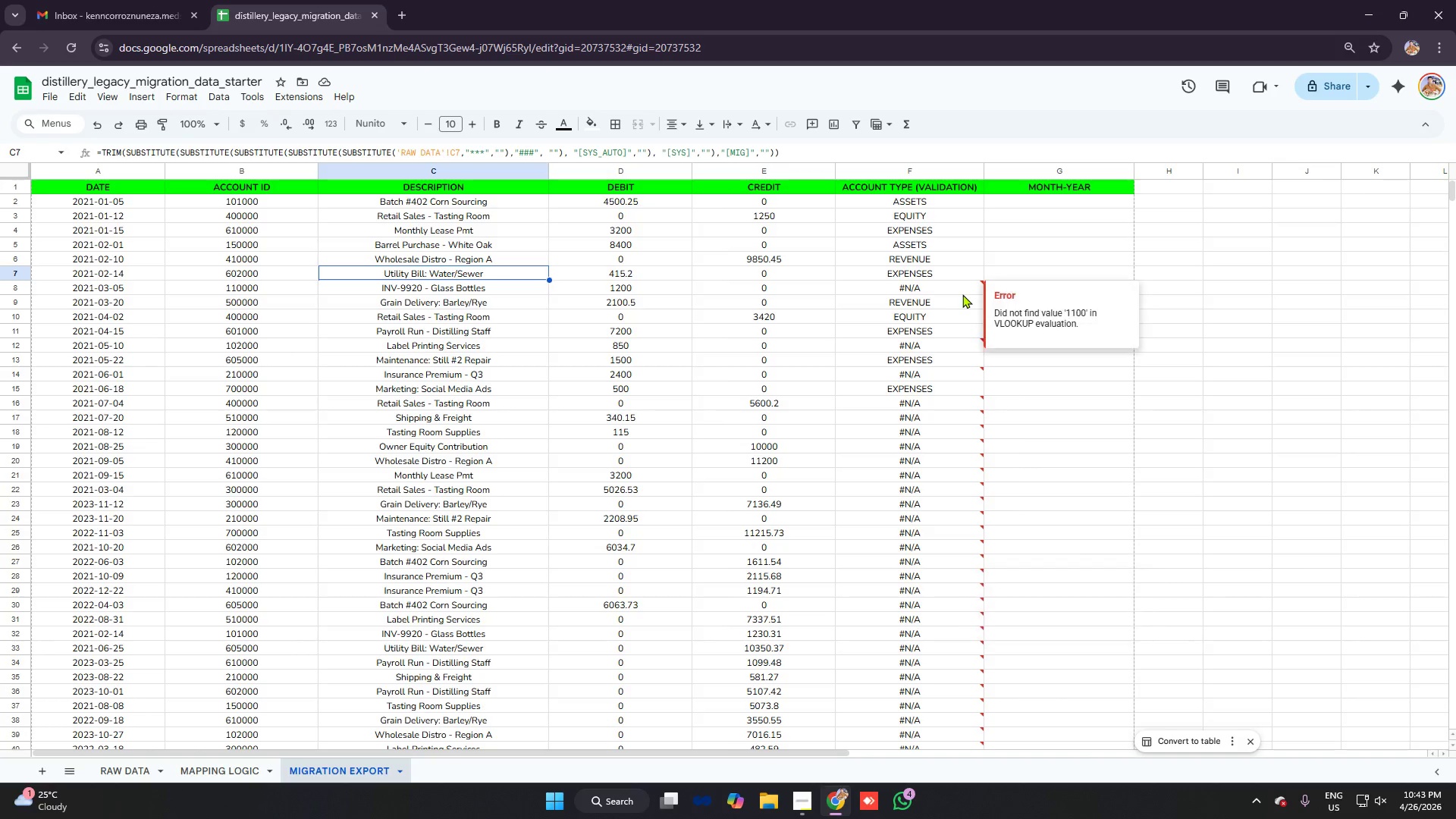 
left_click([963, 294])
 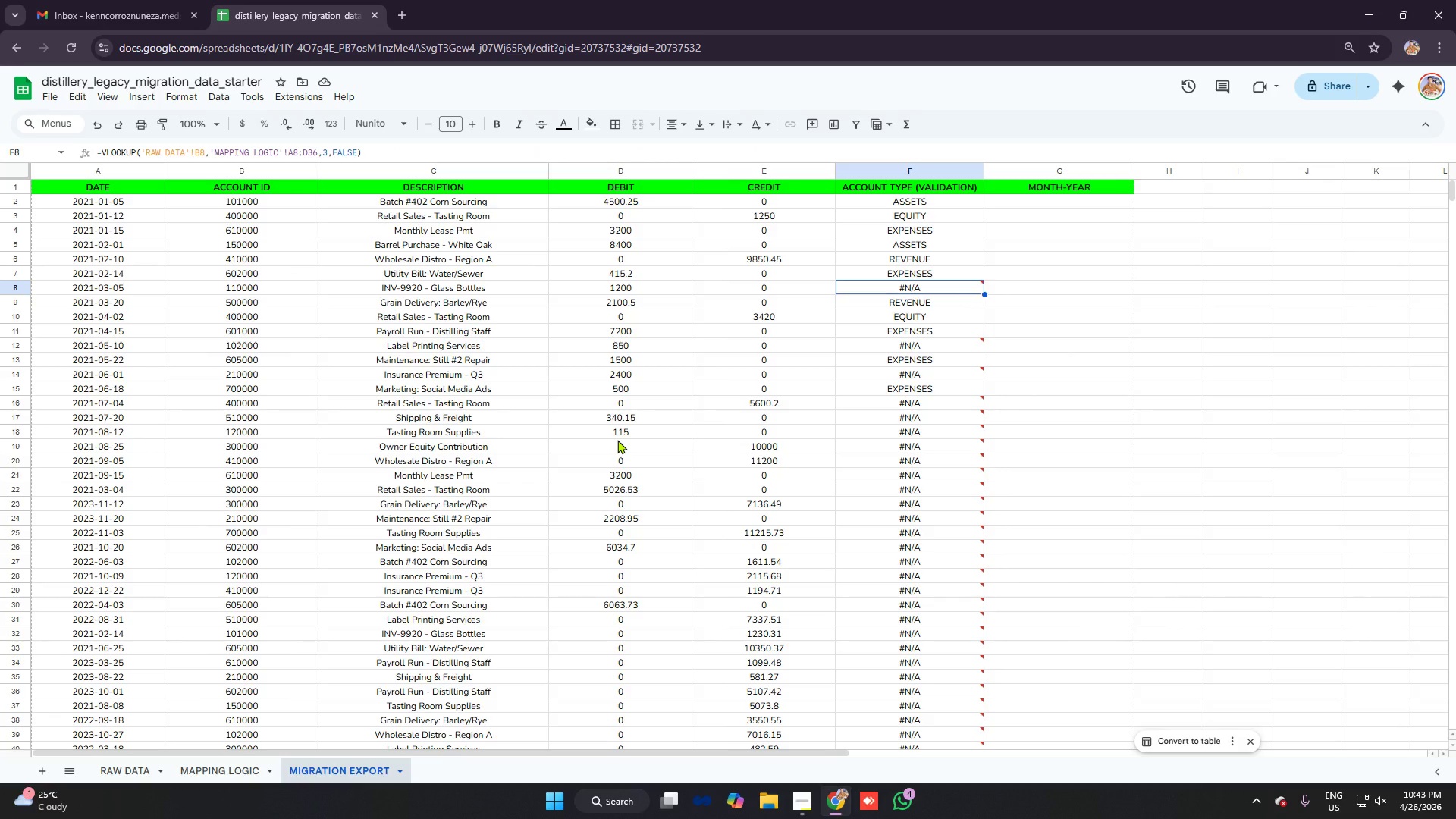 
wait(5.58)
 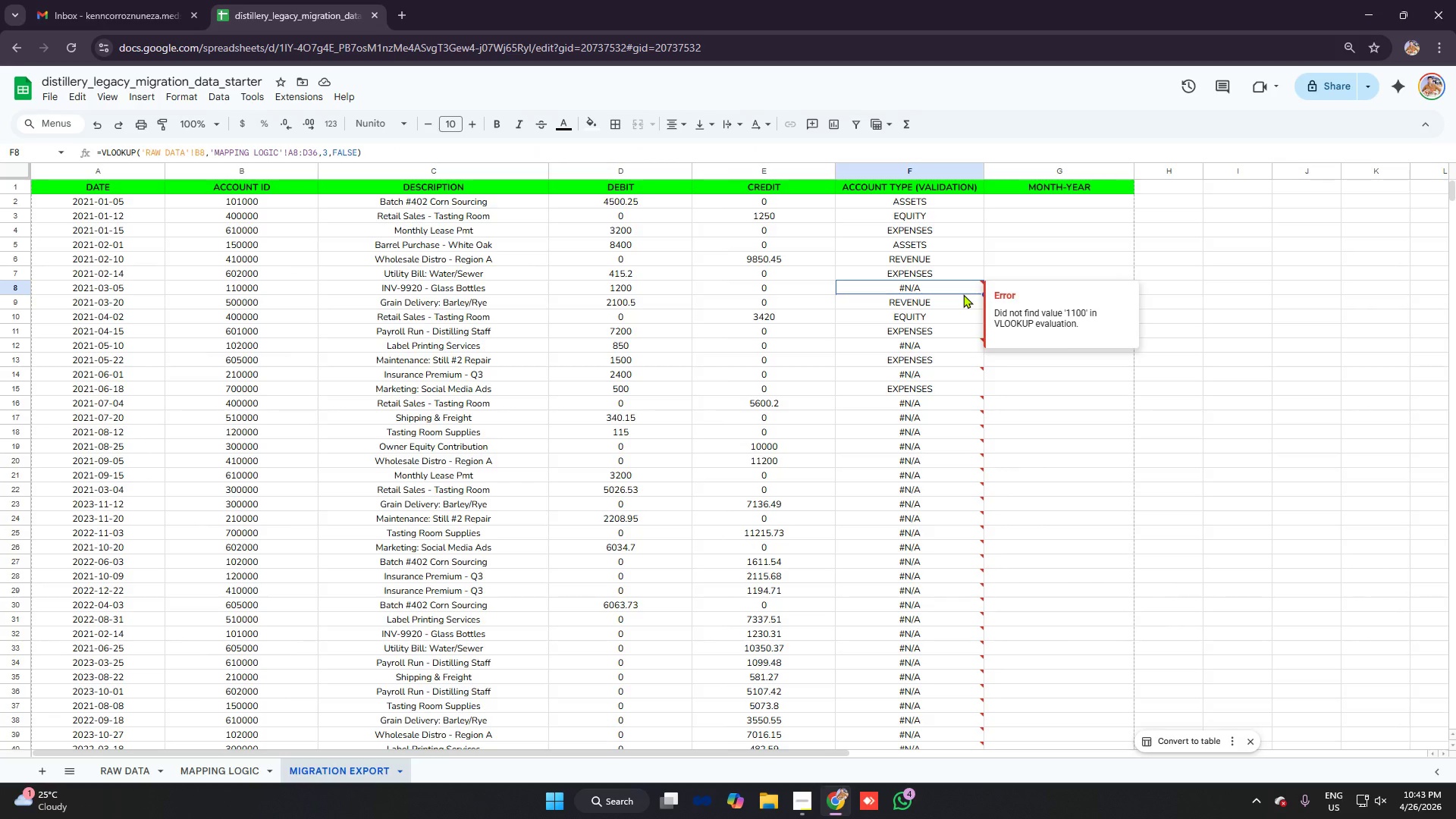 
left_click([231, 284])
 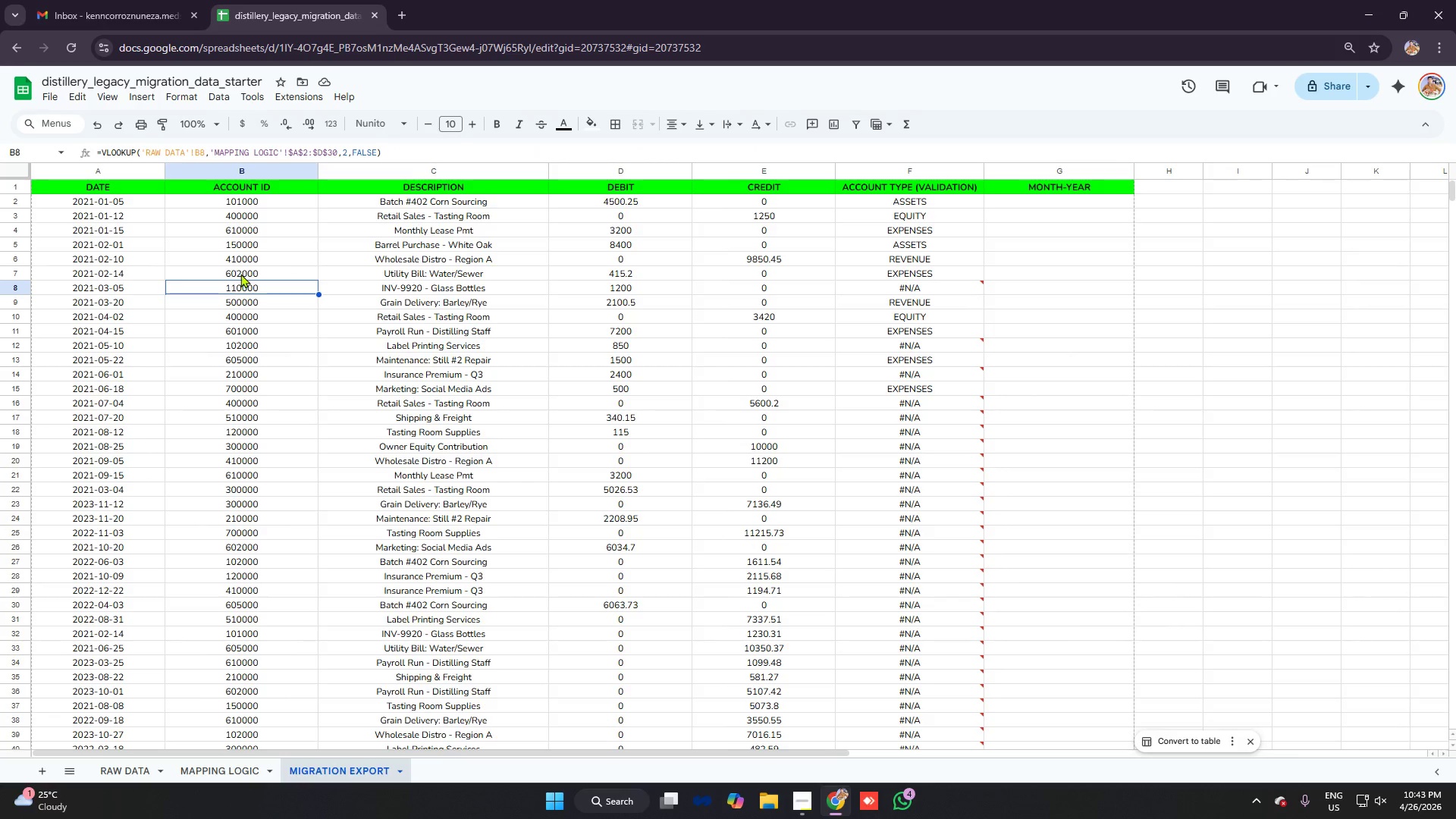 
left_click([240, 274])
 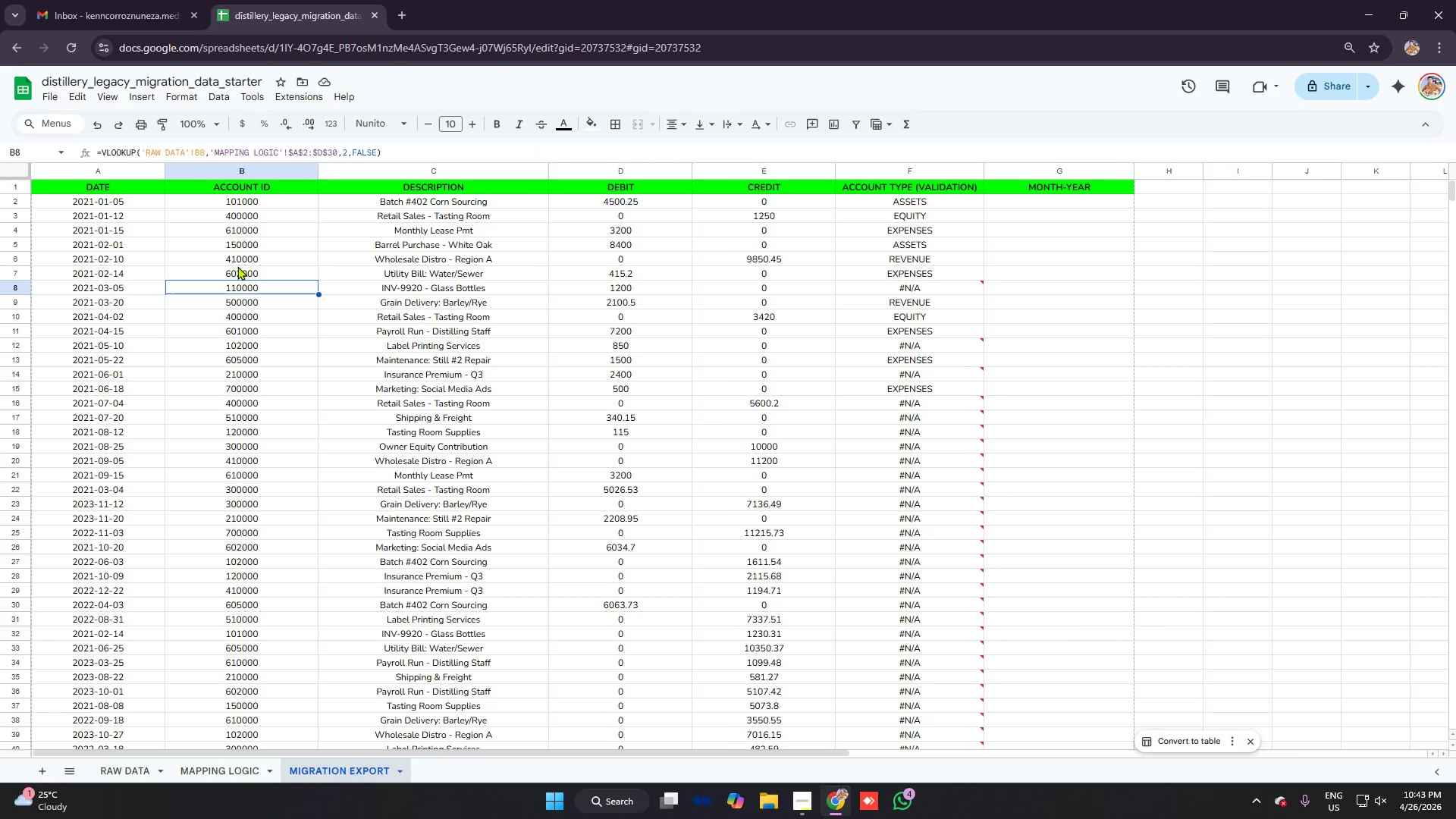 
double_click([256, 218])
 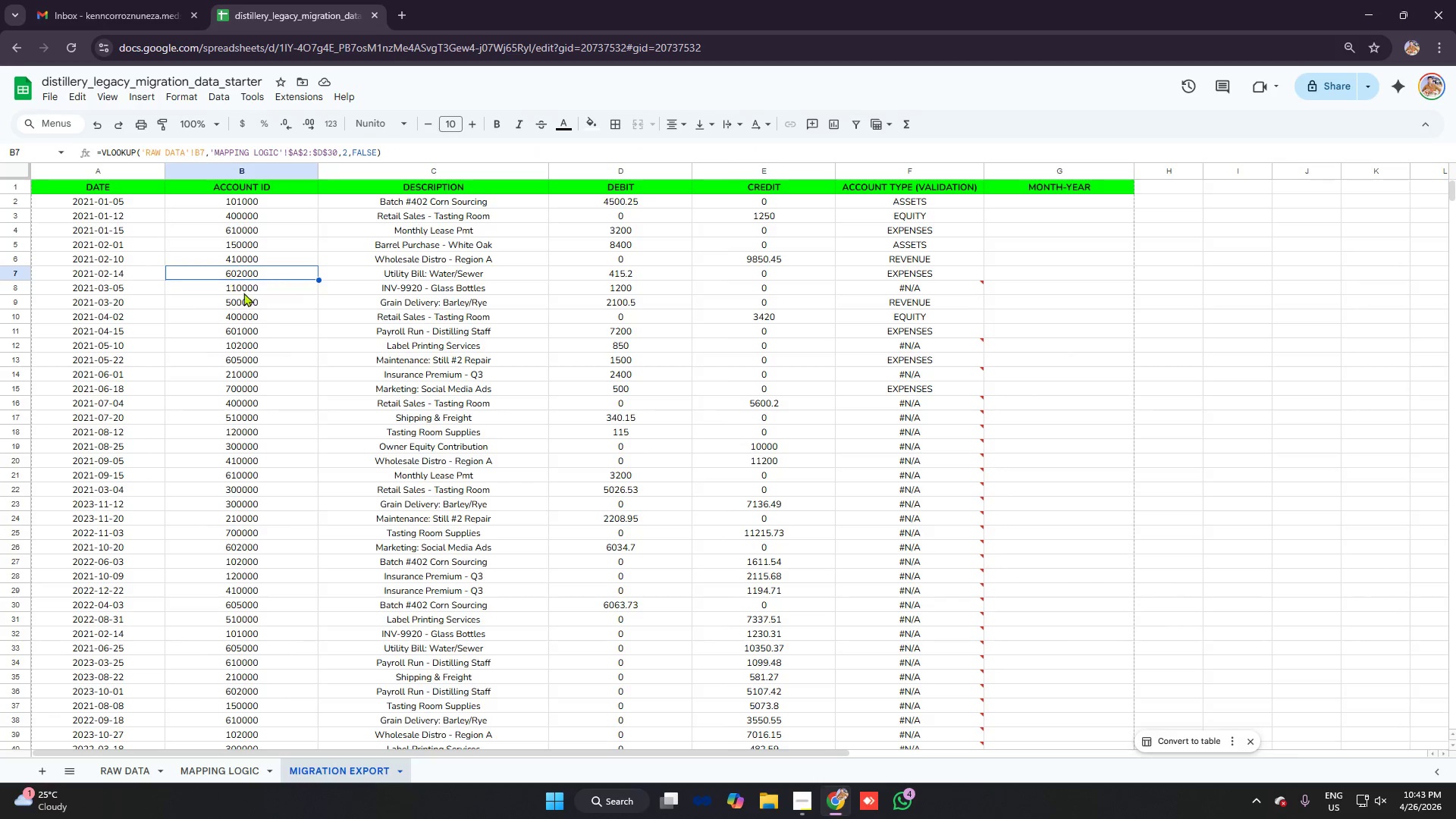 
double_click([271, 313])
 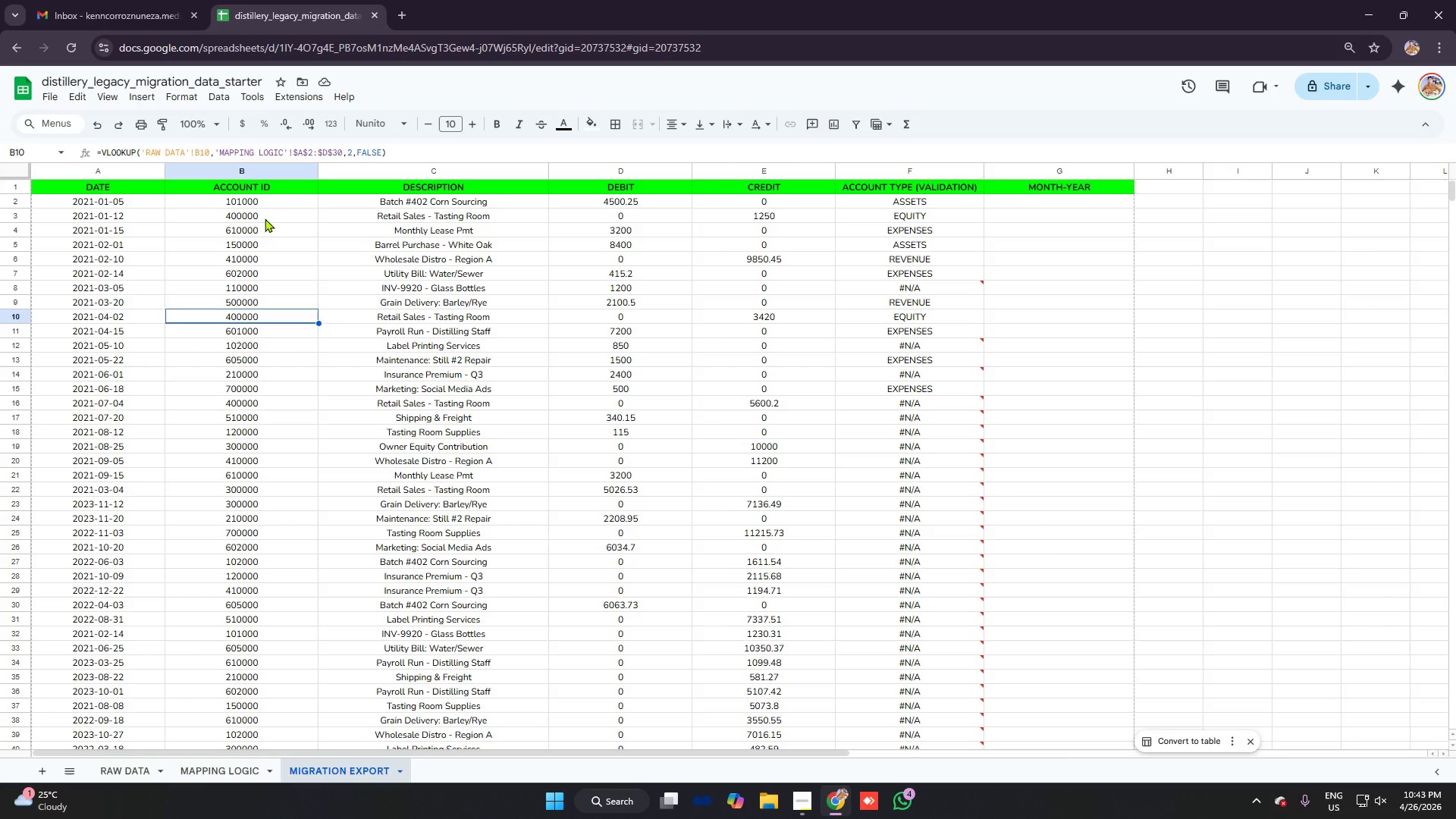 
left_click([272, 201])
 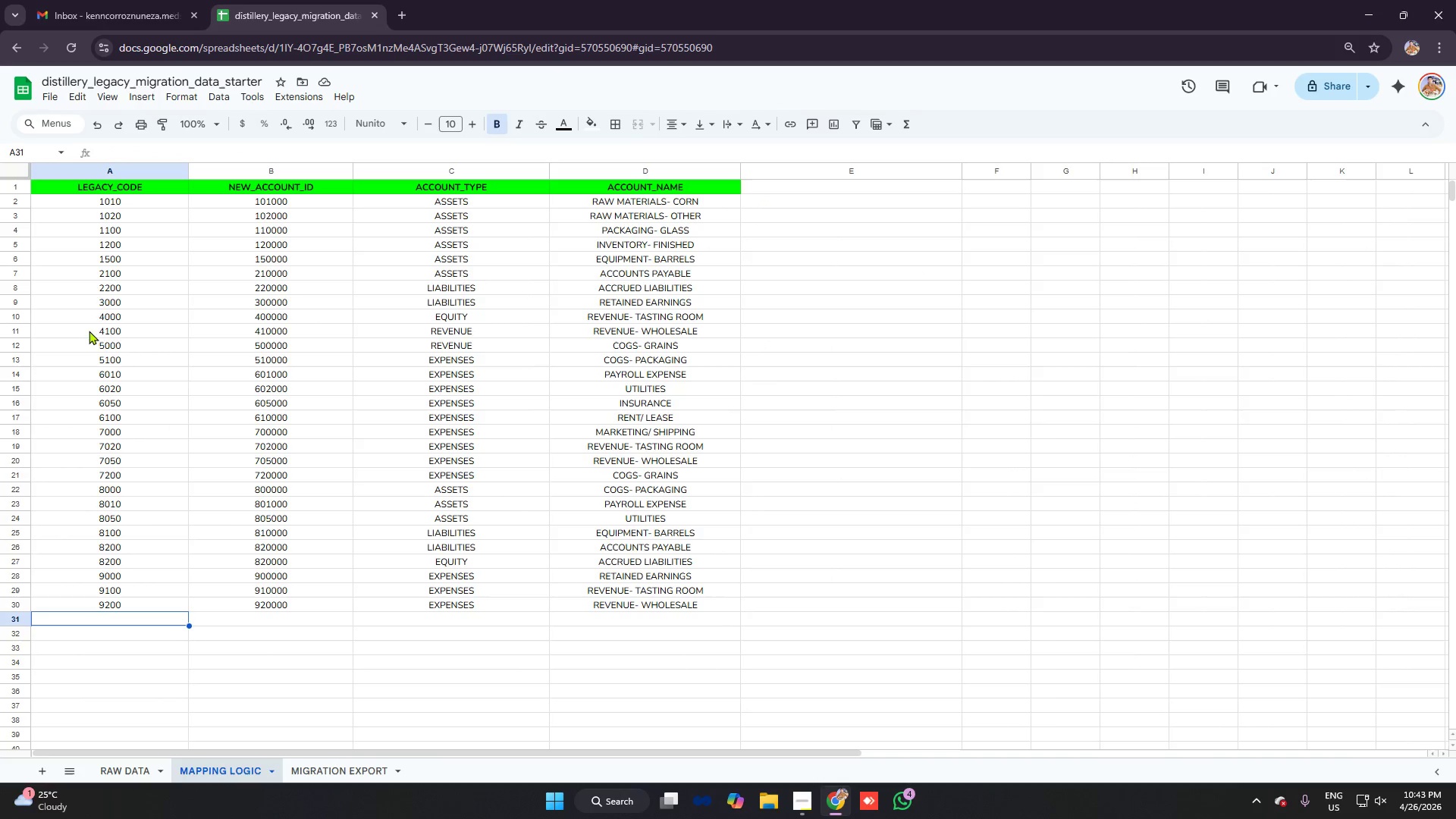 
left_click([116, 206])
 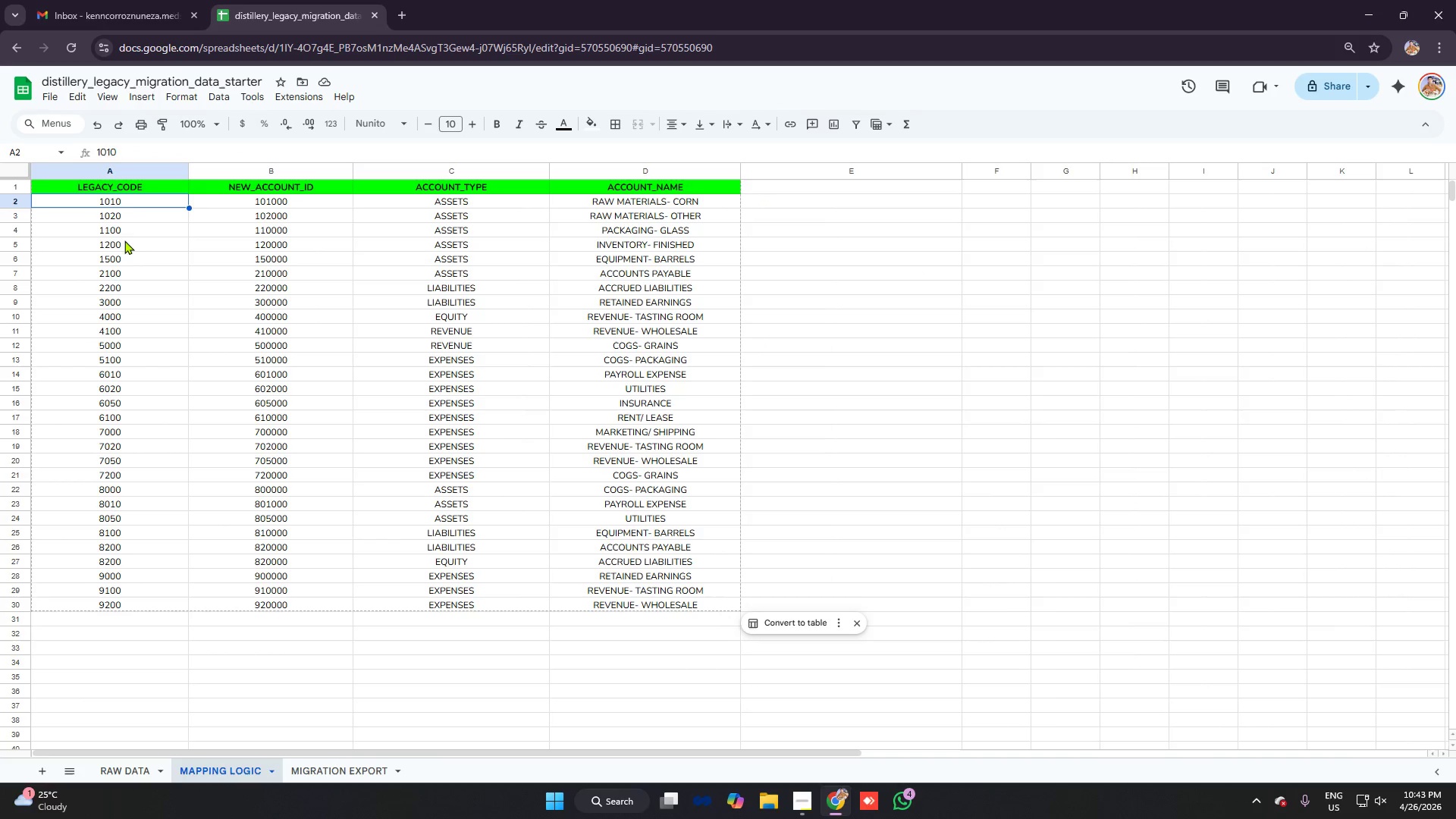 
left_click([127, 262])
 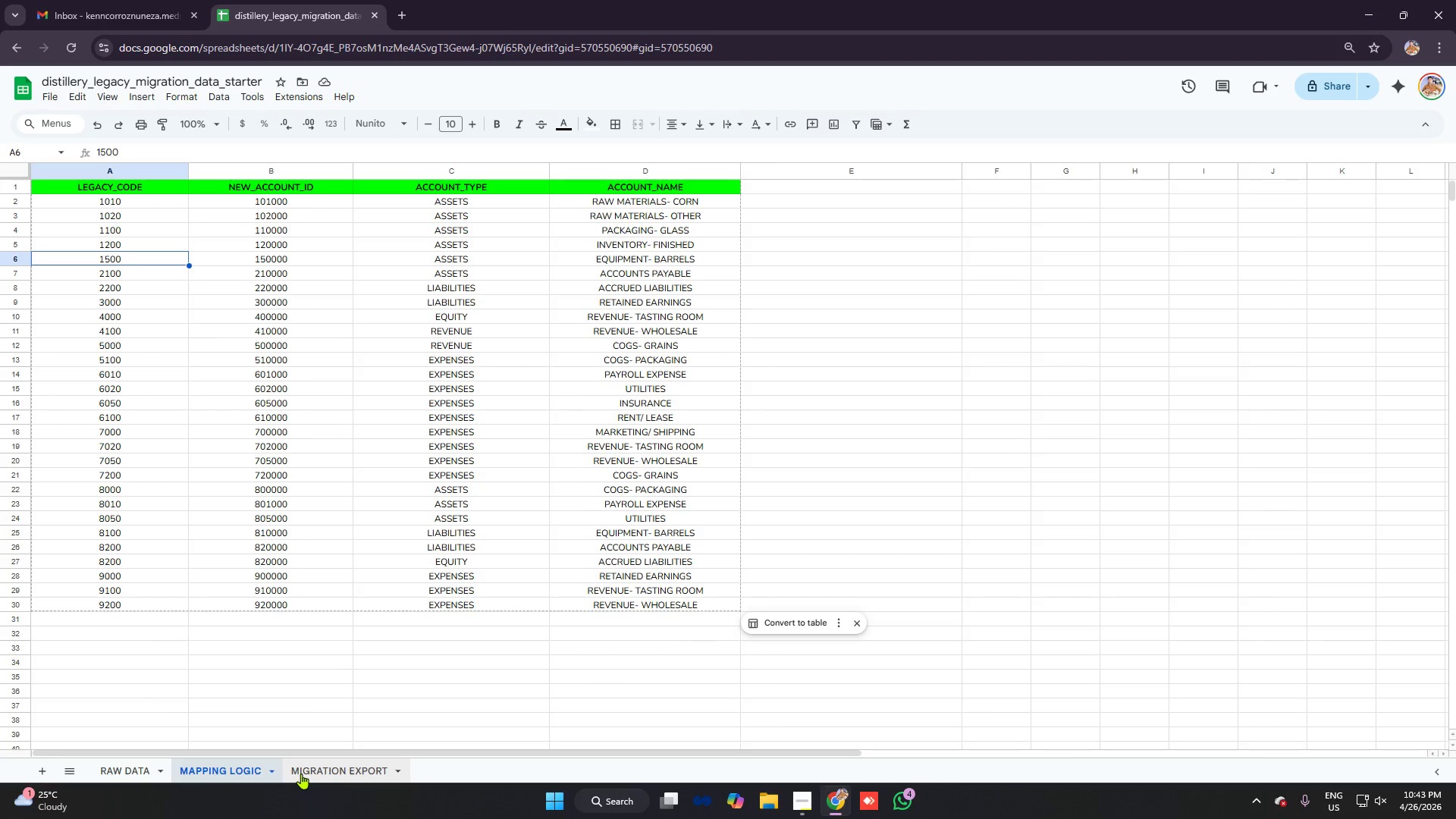 
left_click([316, 764])
 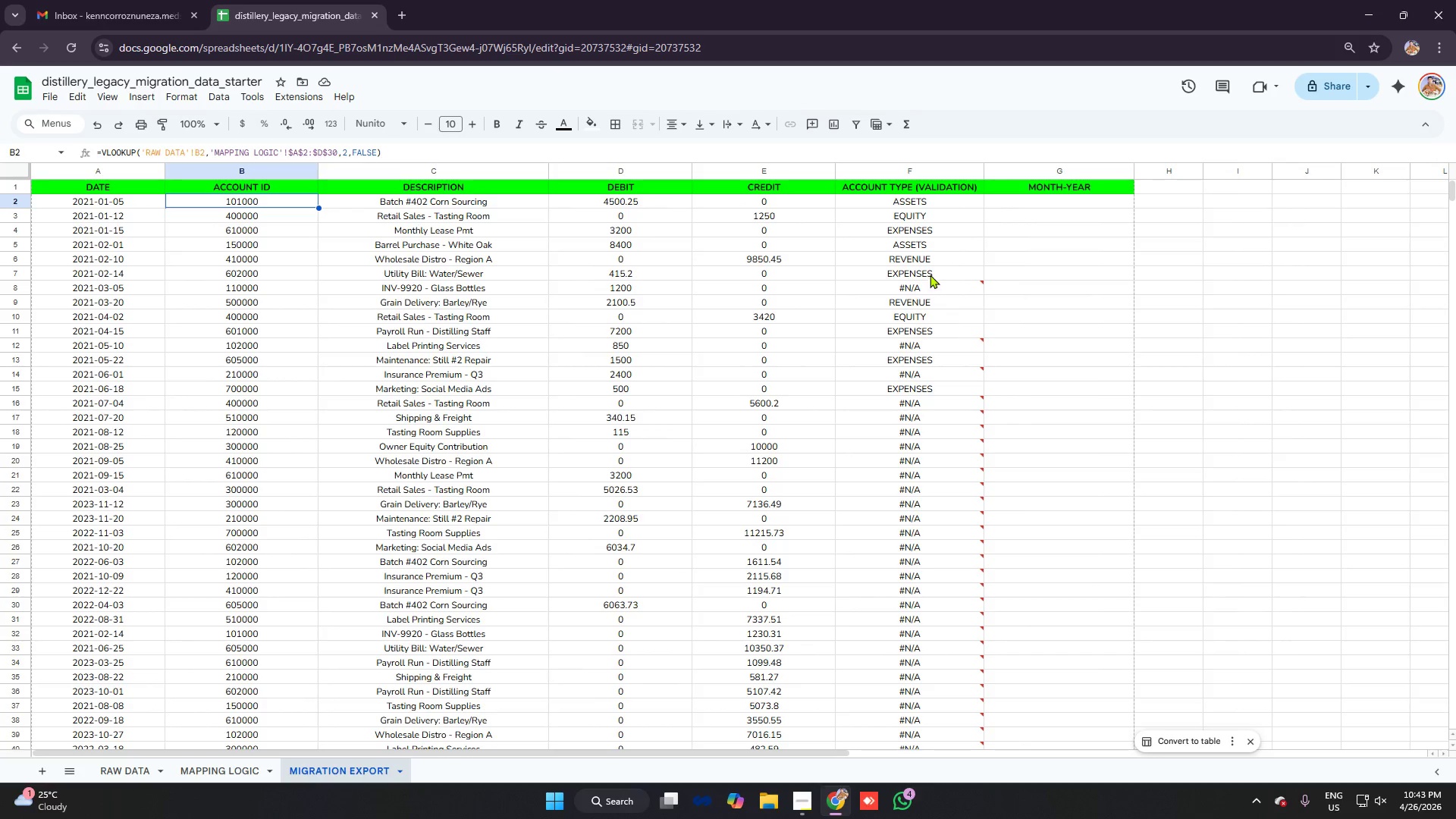 
left_click([914, 290])
 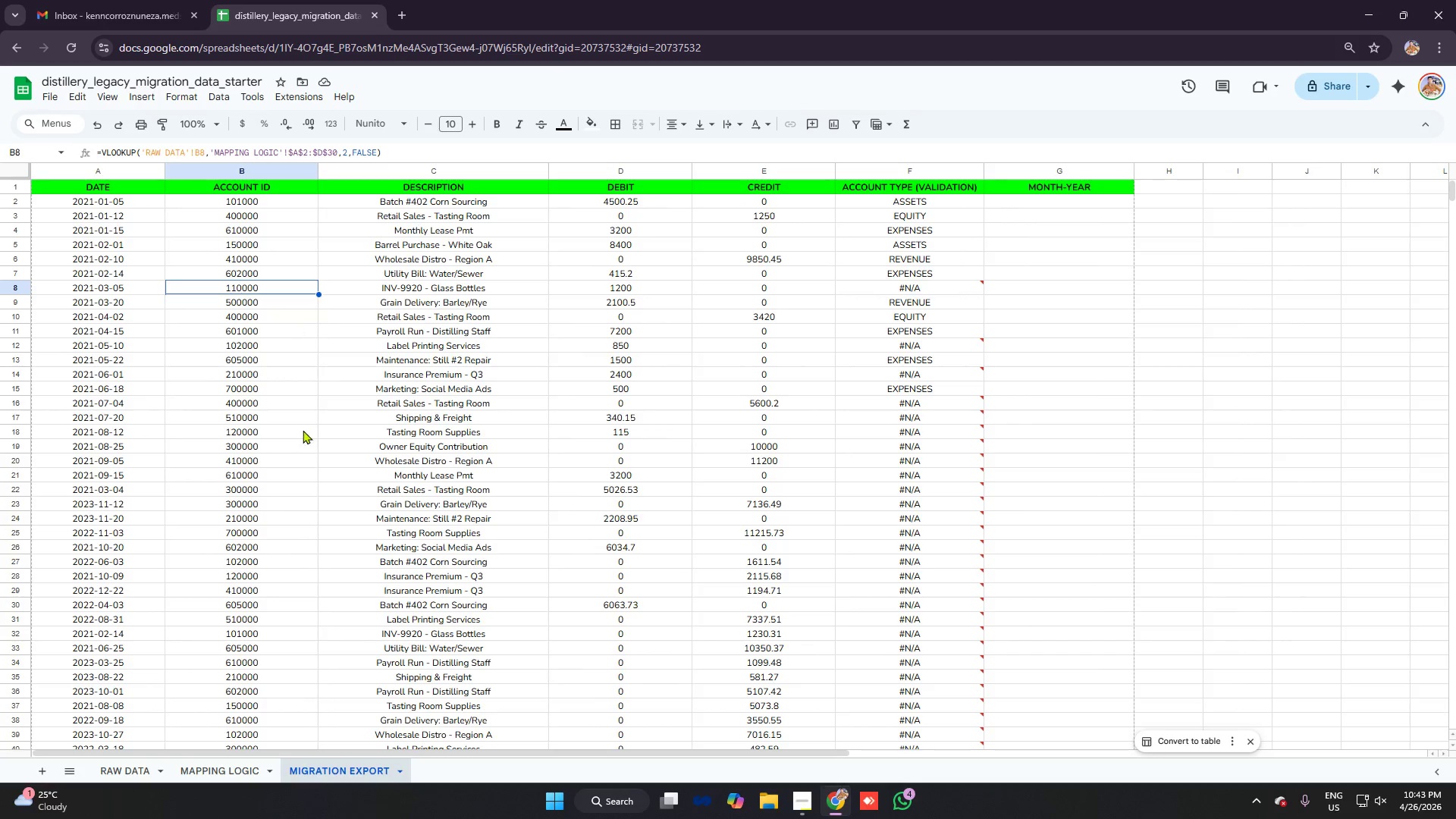 
left_click([217, 774])
 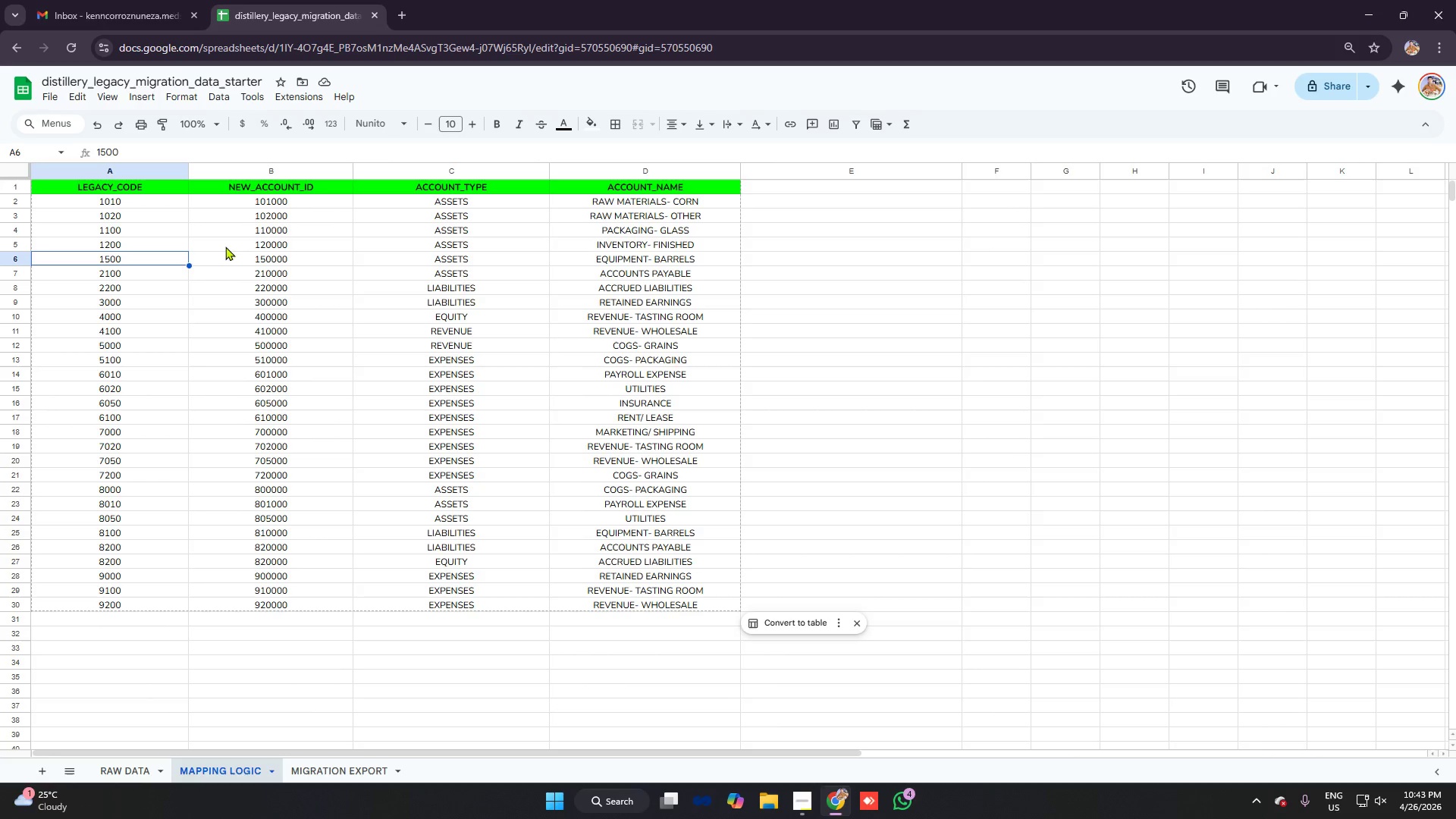 
left_click([284, 228])
 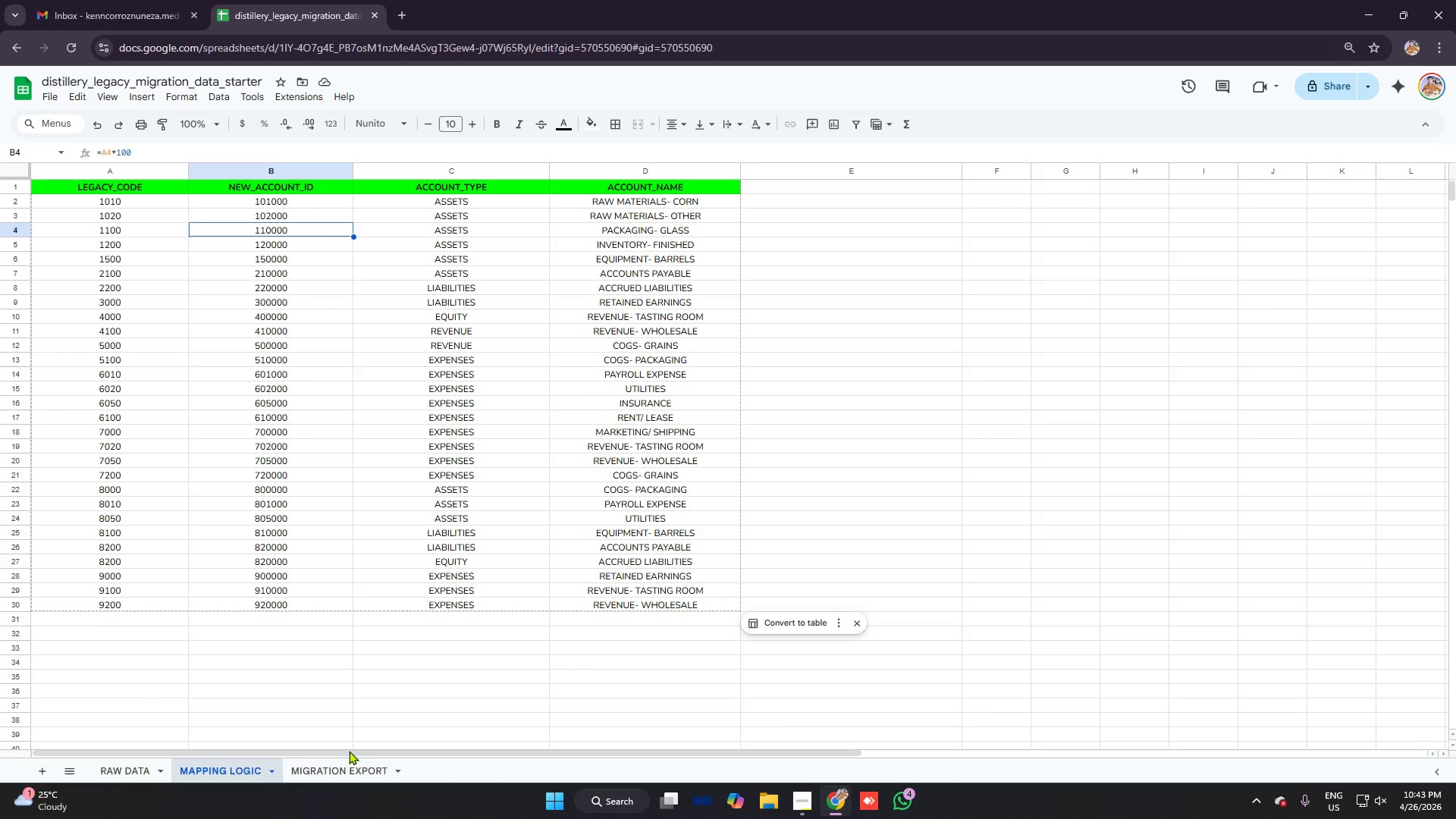 
left_click([334, 765])
 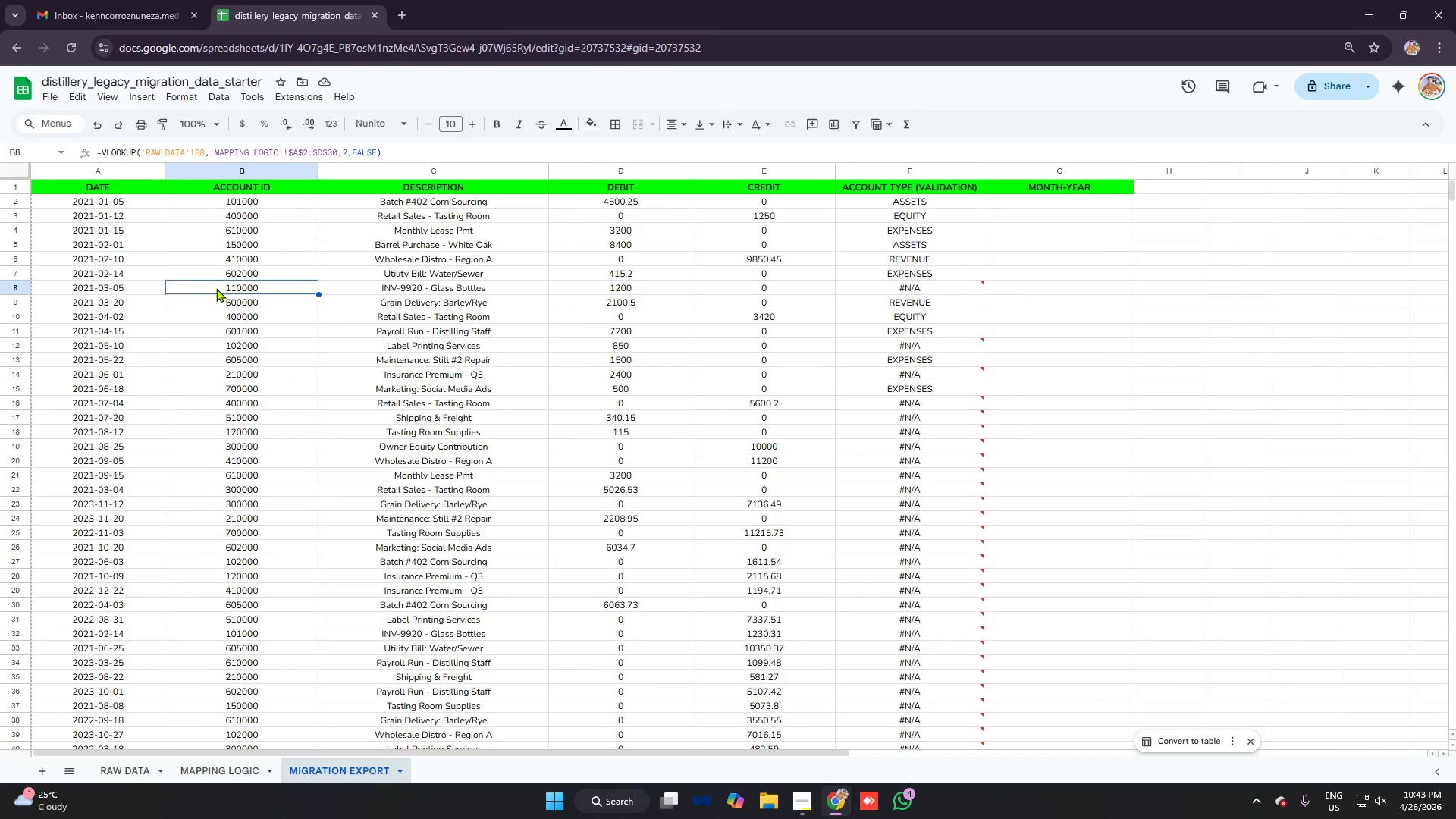 
left_click_drag(start_coordinate=[212, 768], to_coordinate=[208, 768])
 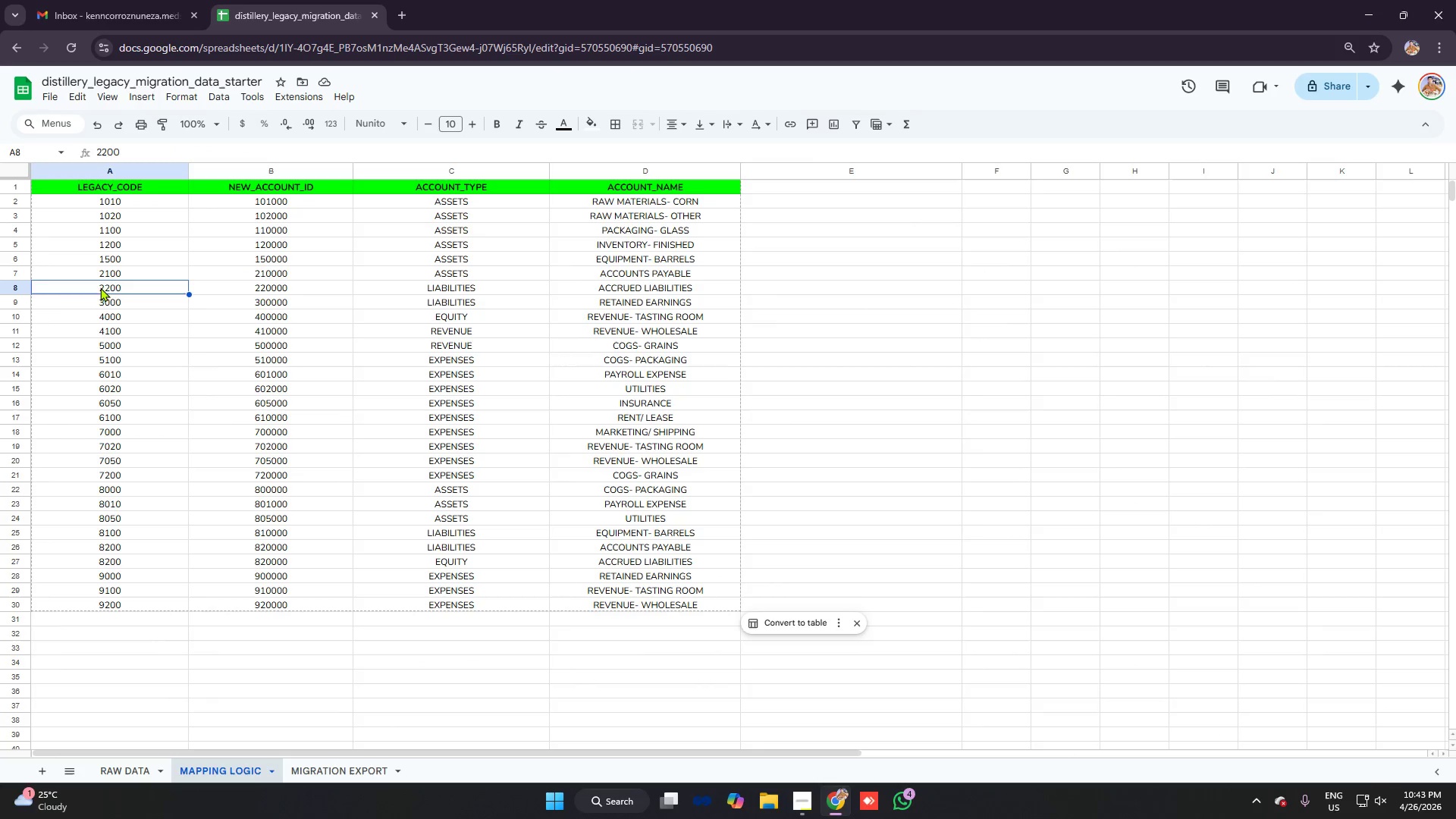 
wait(5.25)
 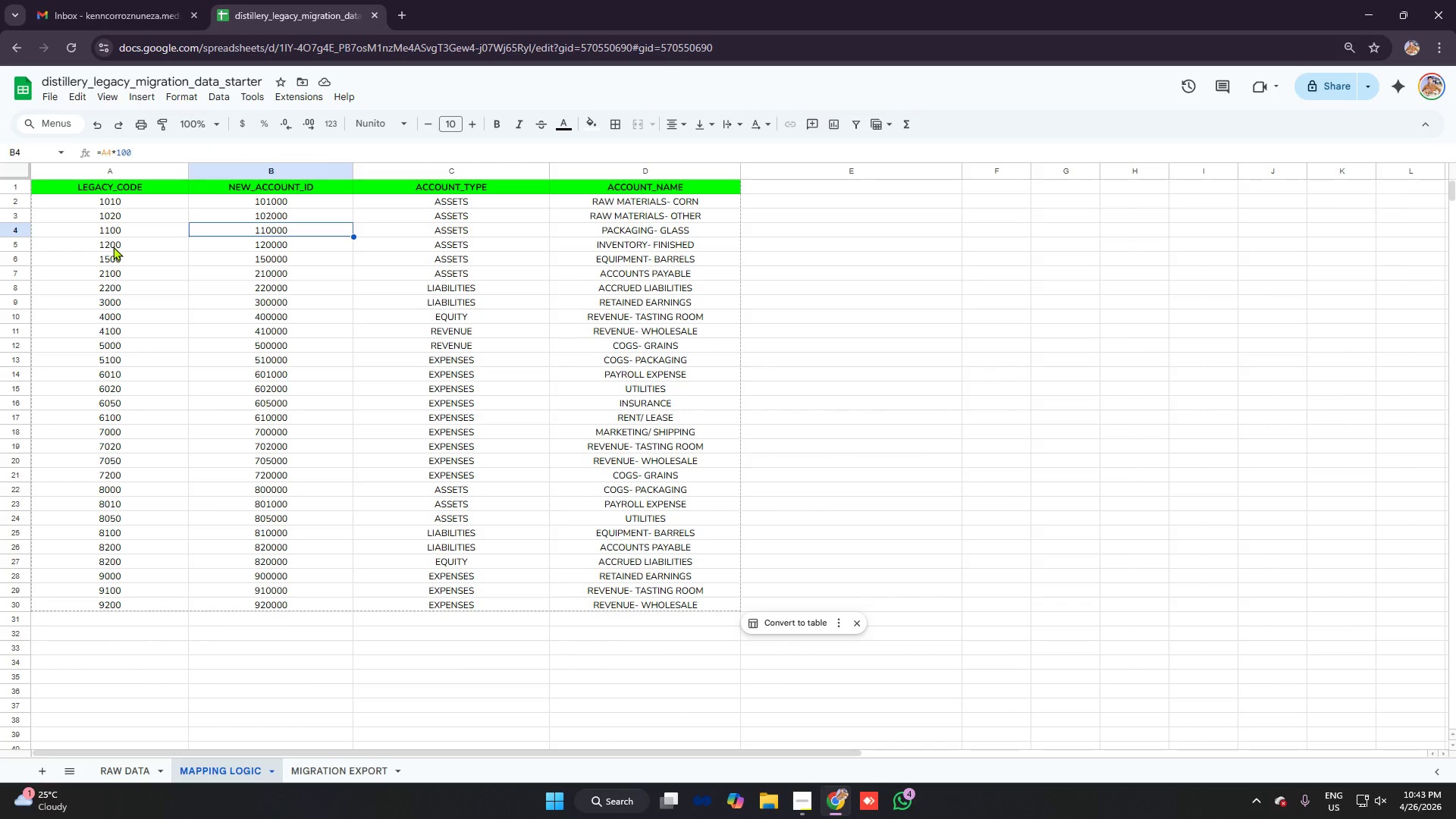 
left_click([122, 230])
 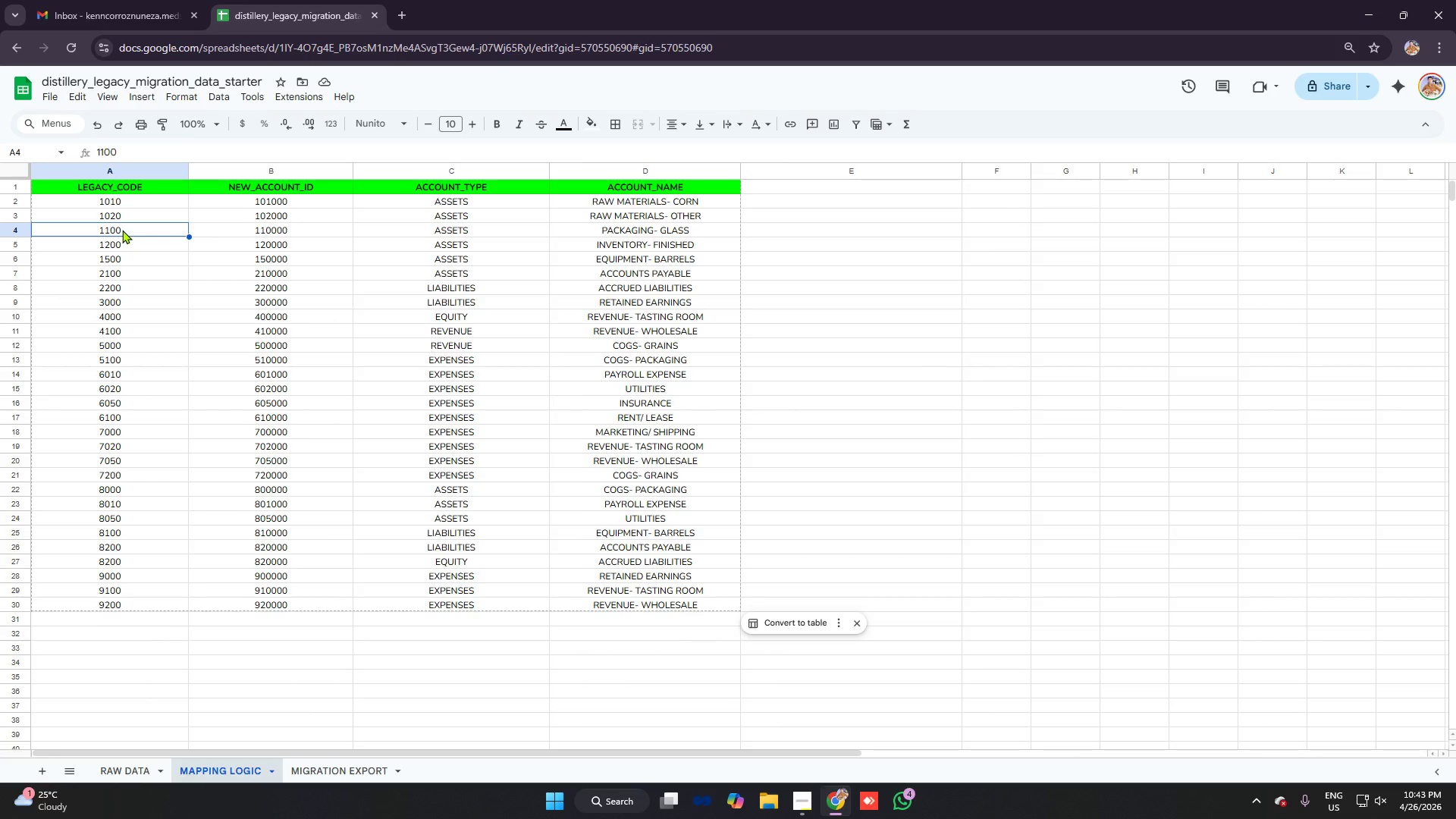 
key(Control+C)
 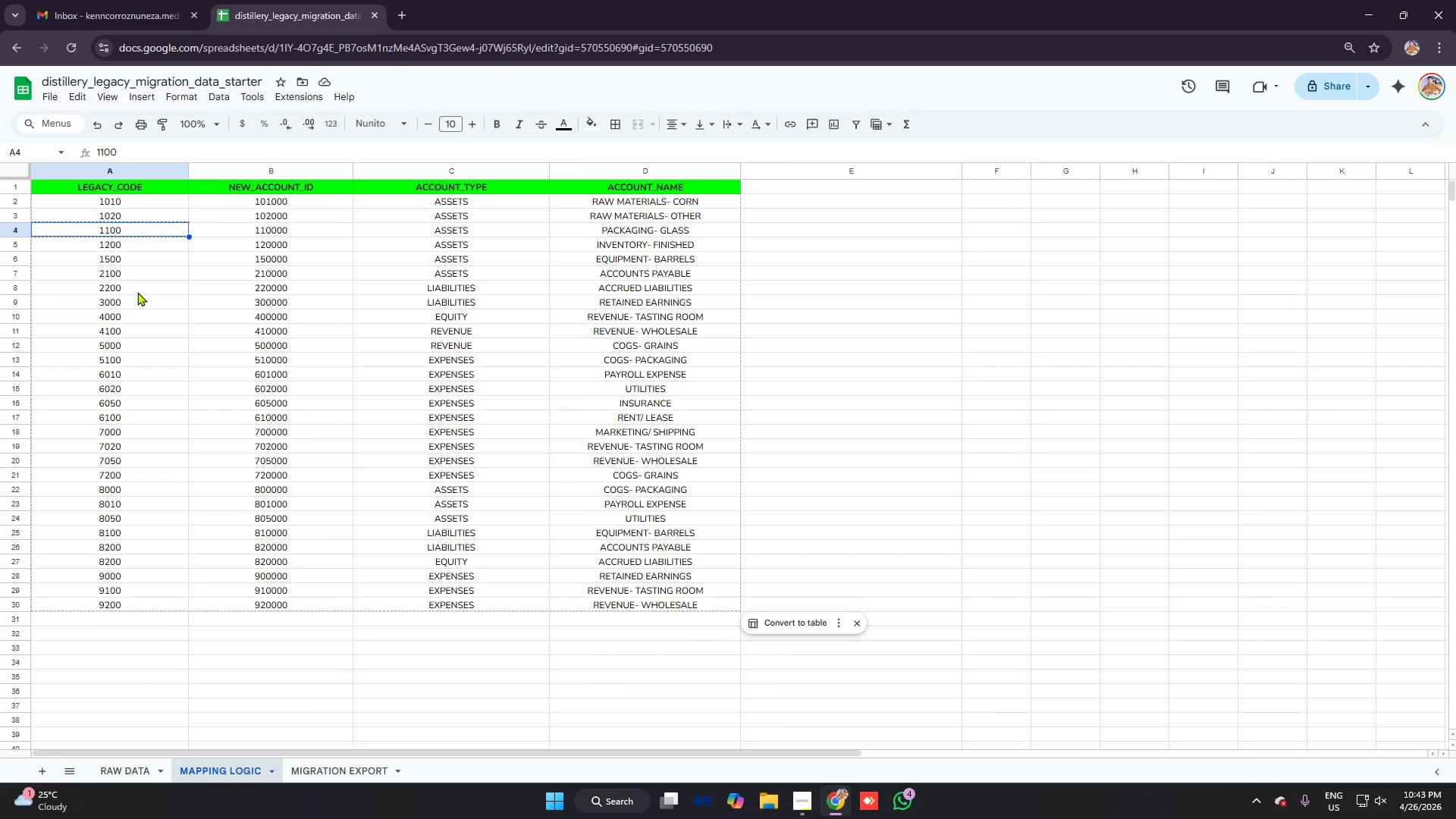 
left_click([134, 284])
 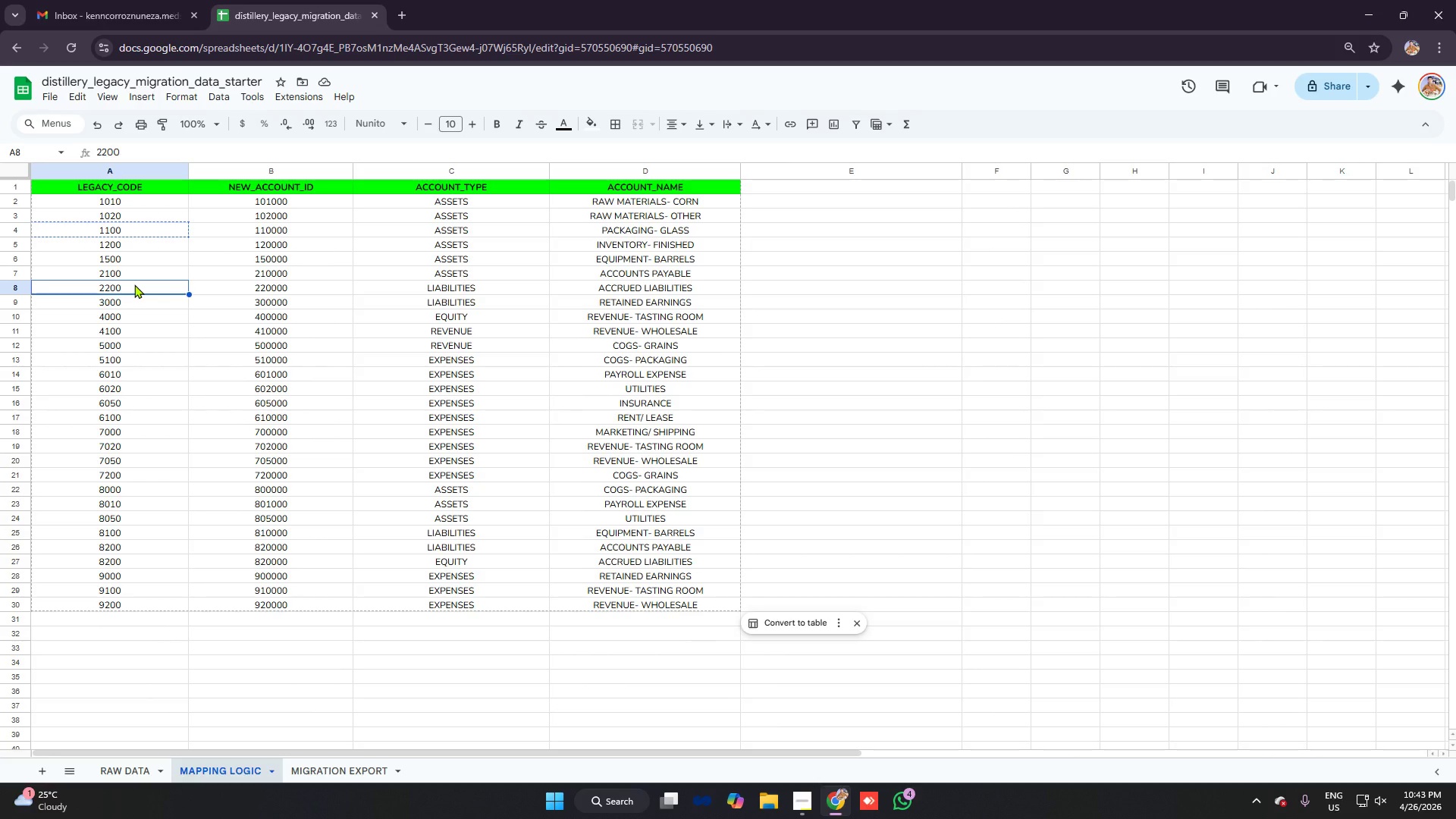 
key(Control+V)
 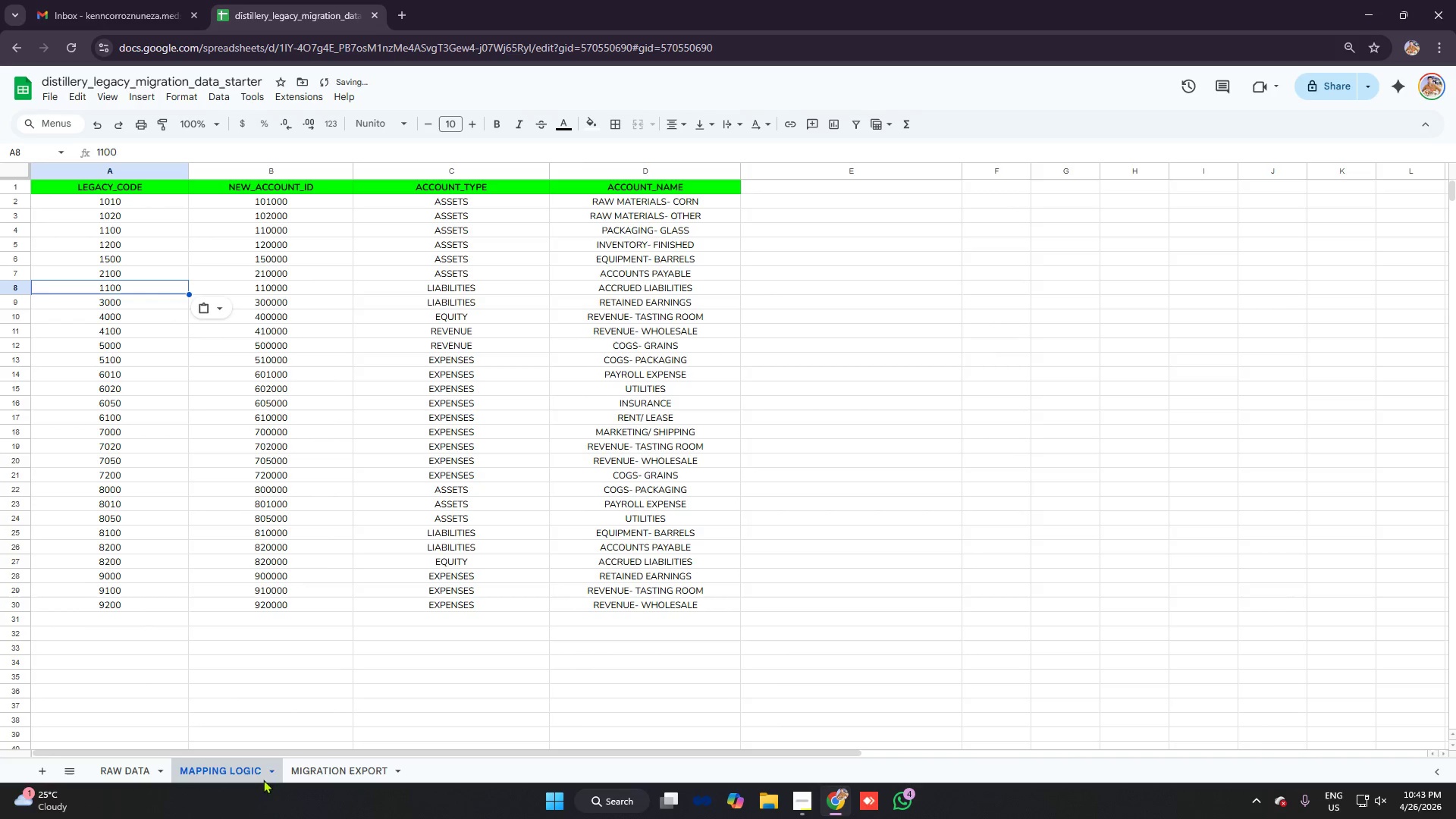 
left_click([300, 770])
 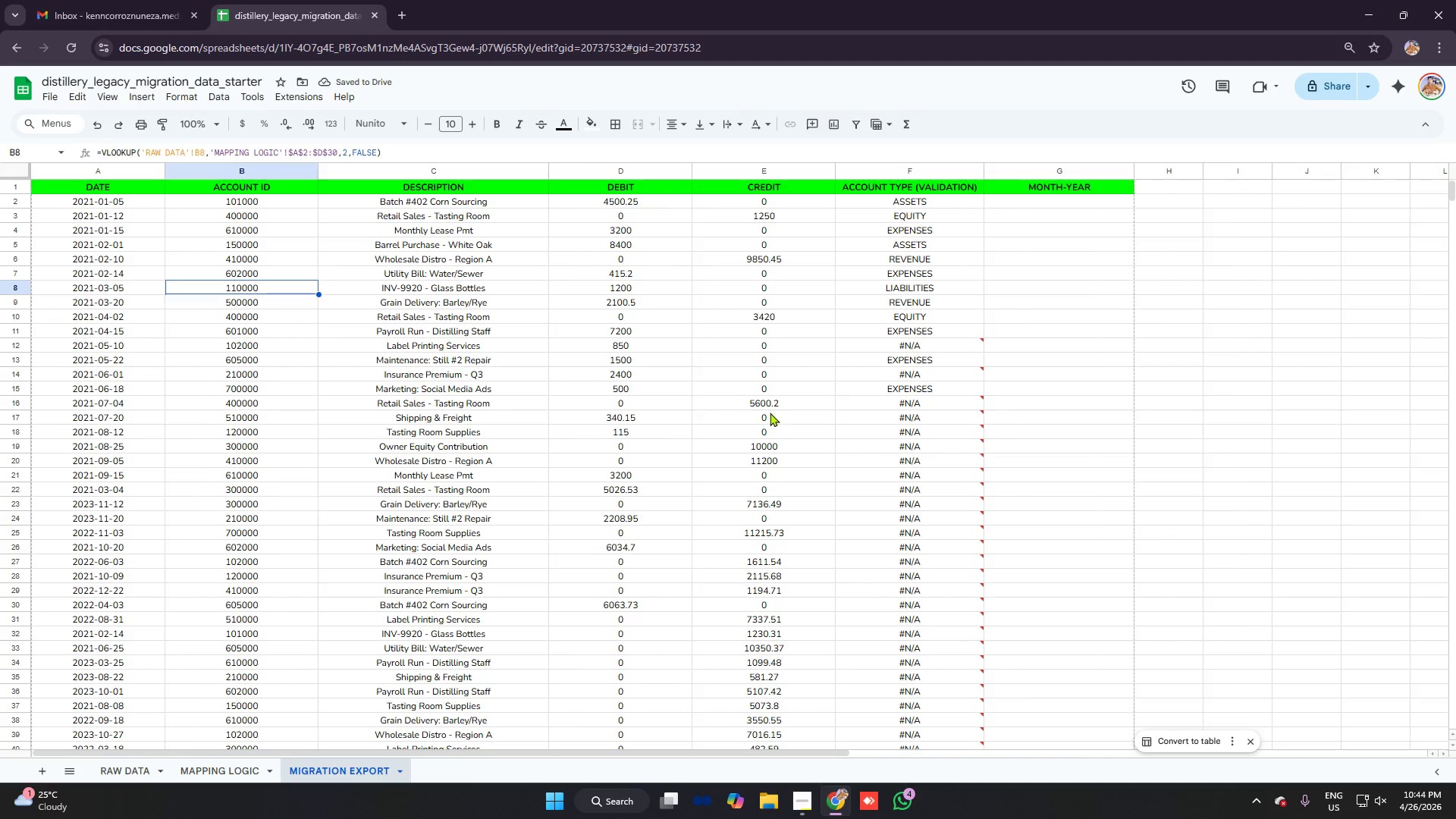 
scroll: coordinate [777, 414], scroll_direction: up, amount: 2.0
 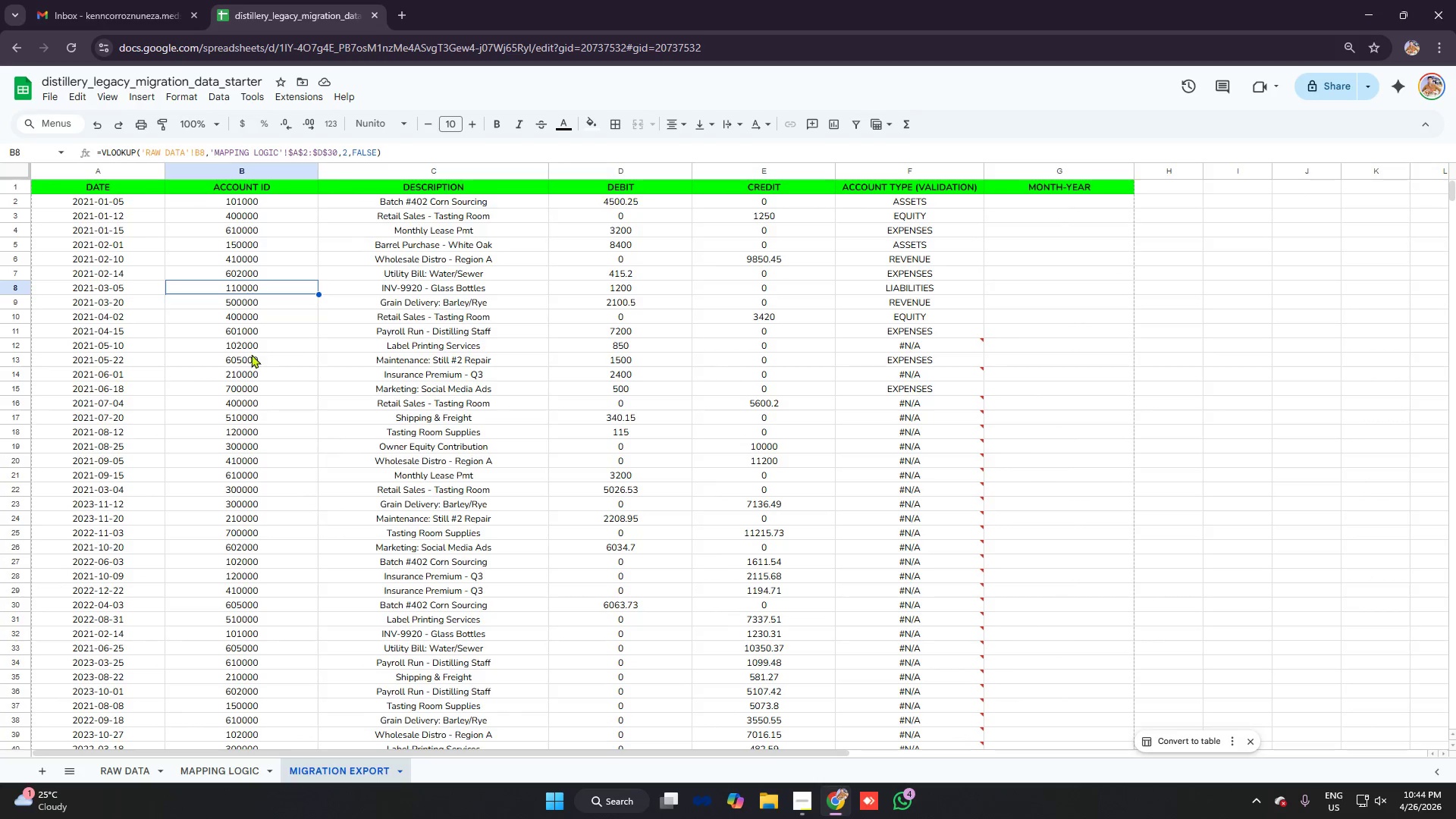 
left_click([234, 345])
 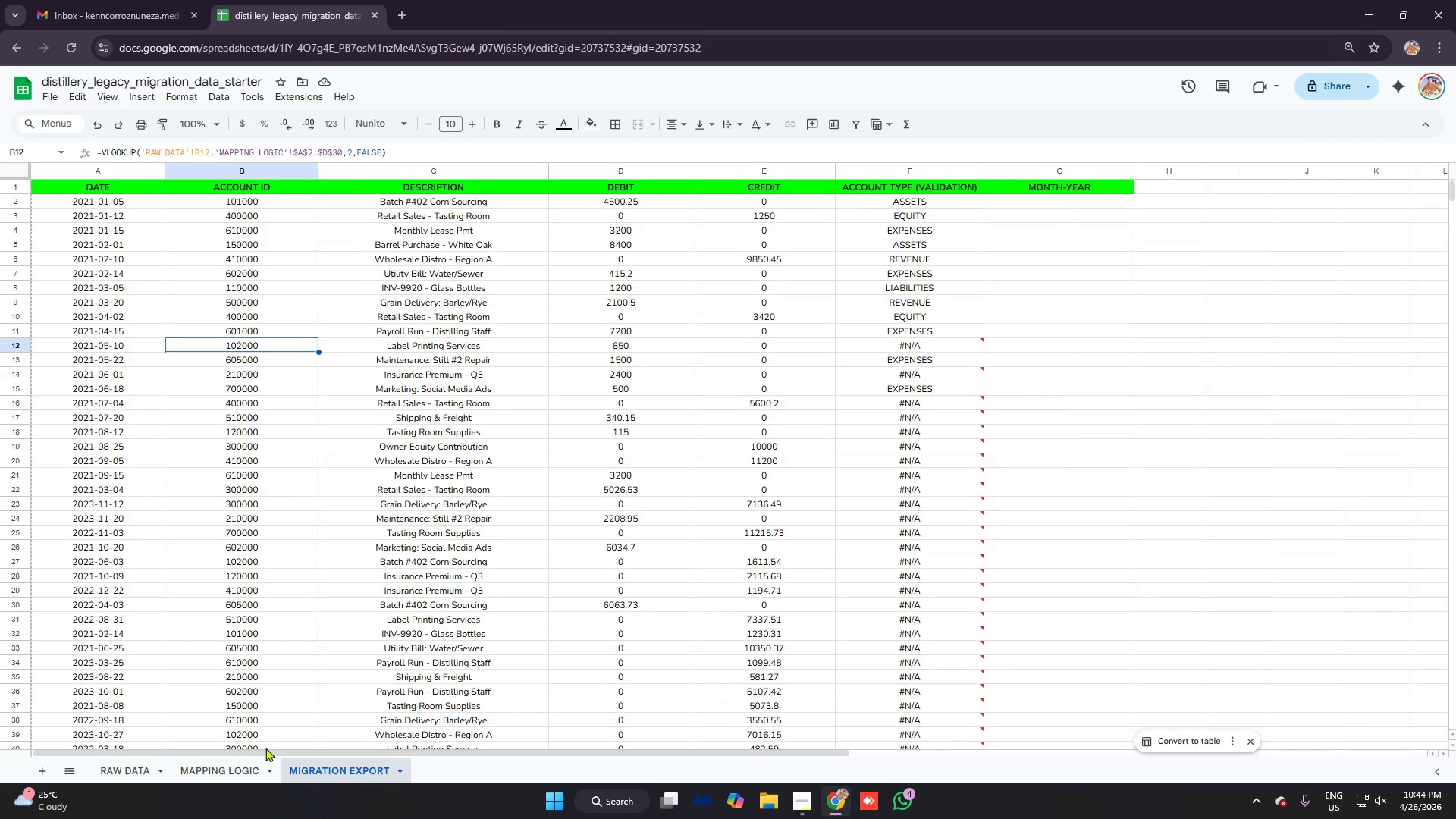 
wait(5.14)
 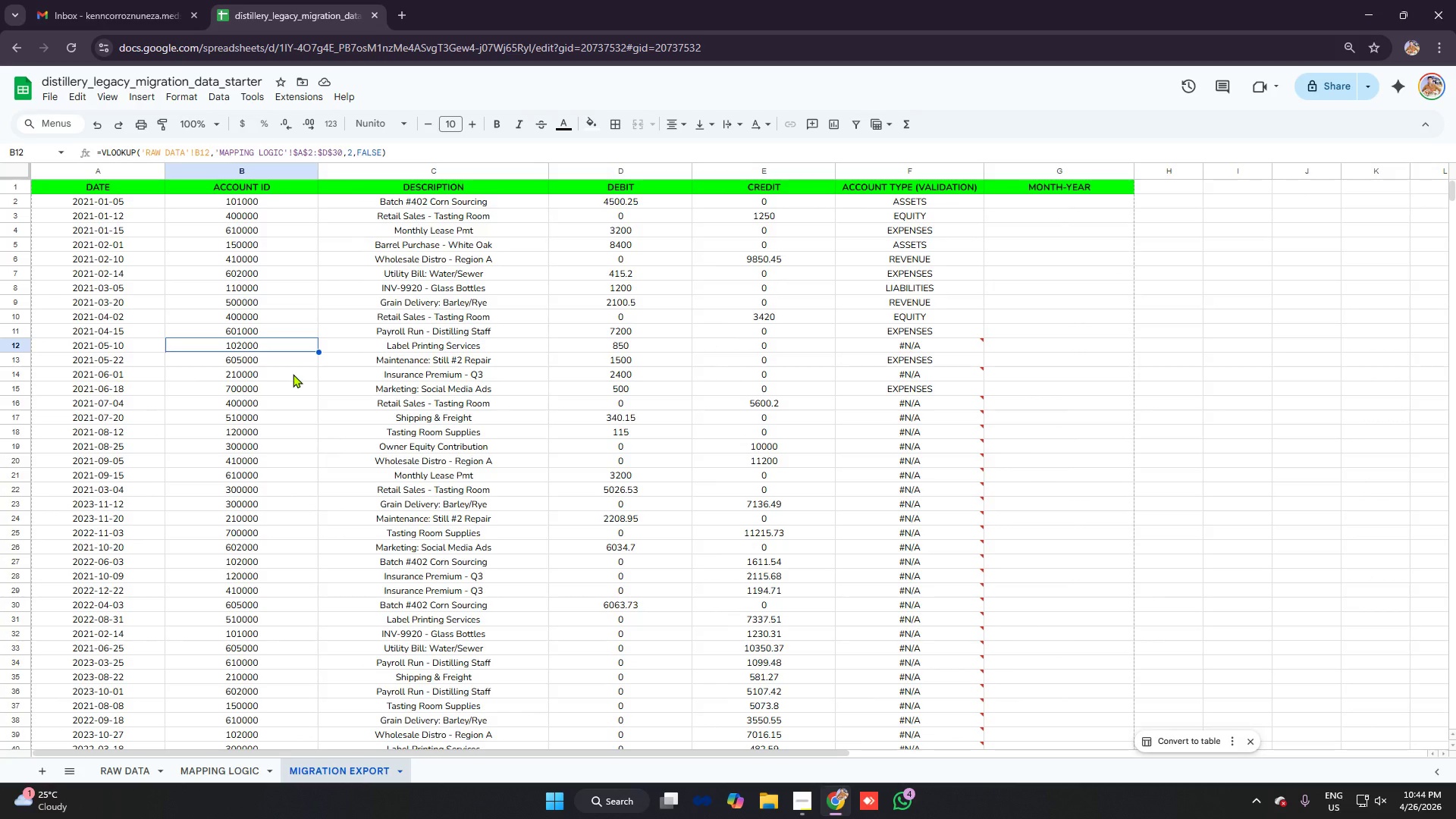 
left_click([219, 770])
 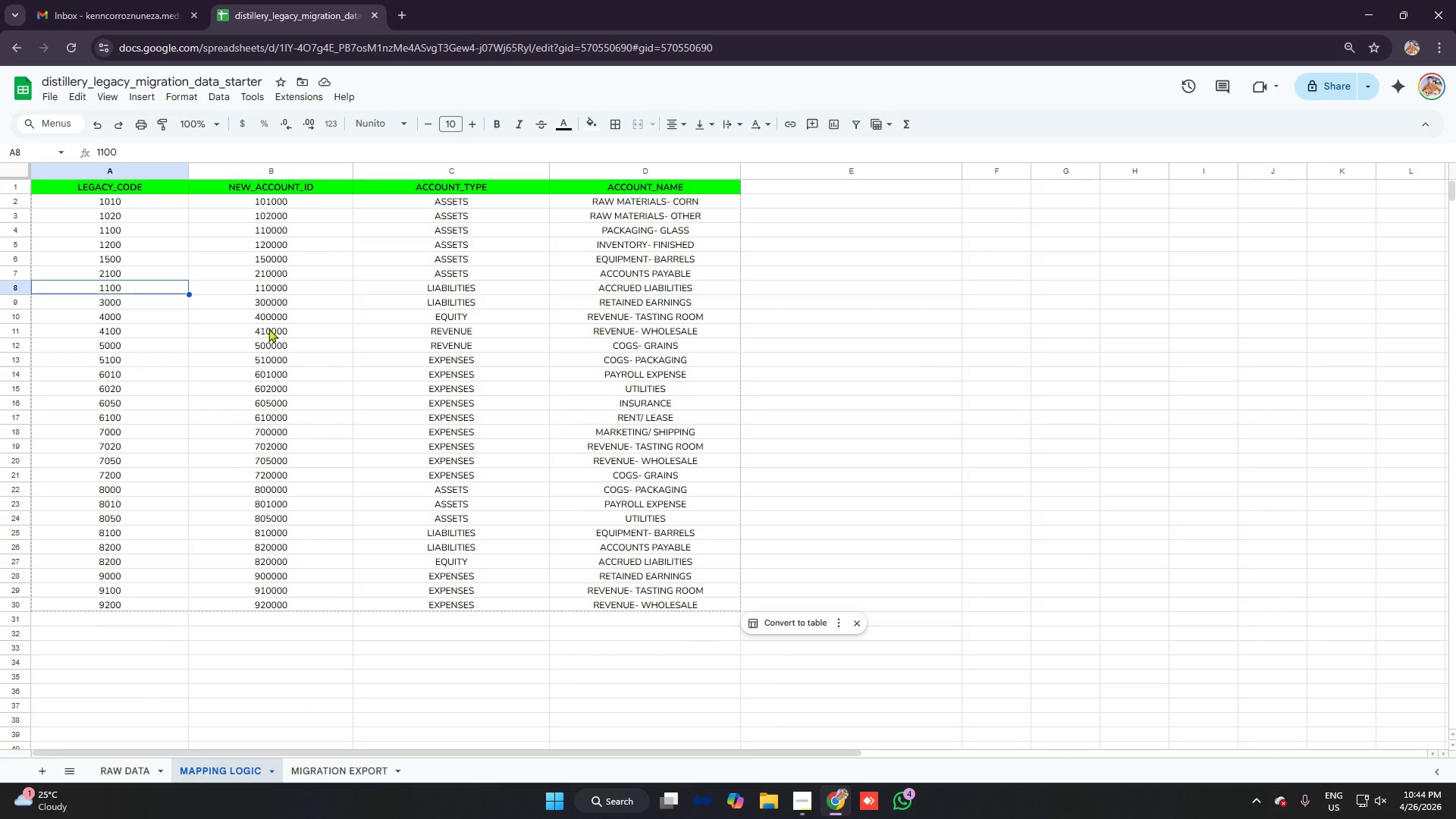 
left_click([267, 284])
 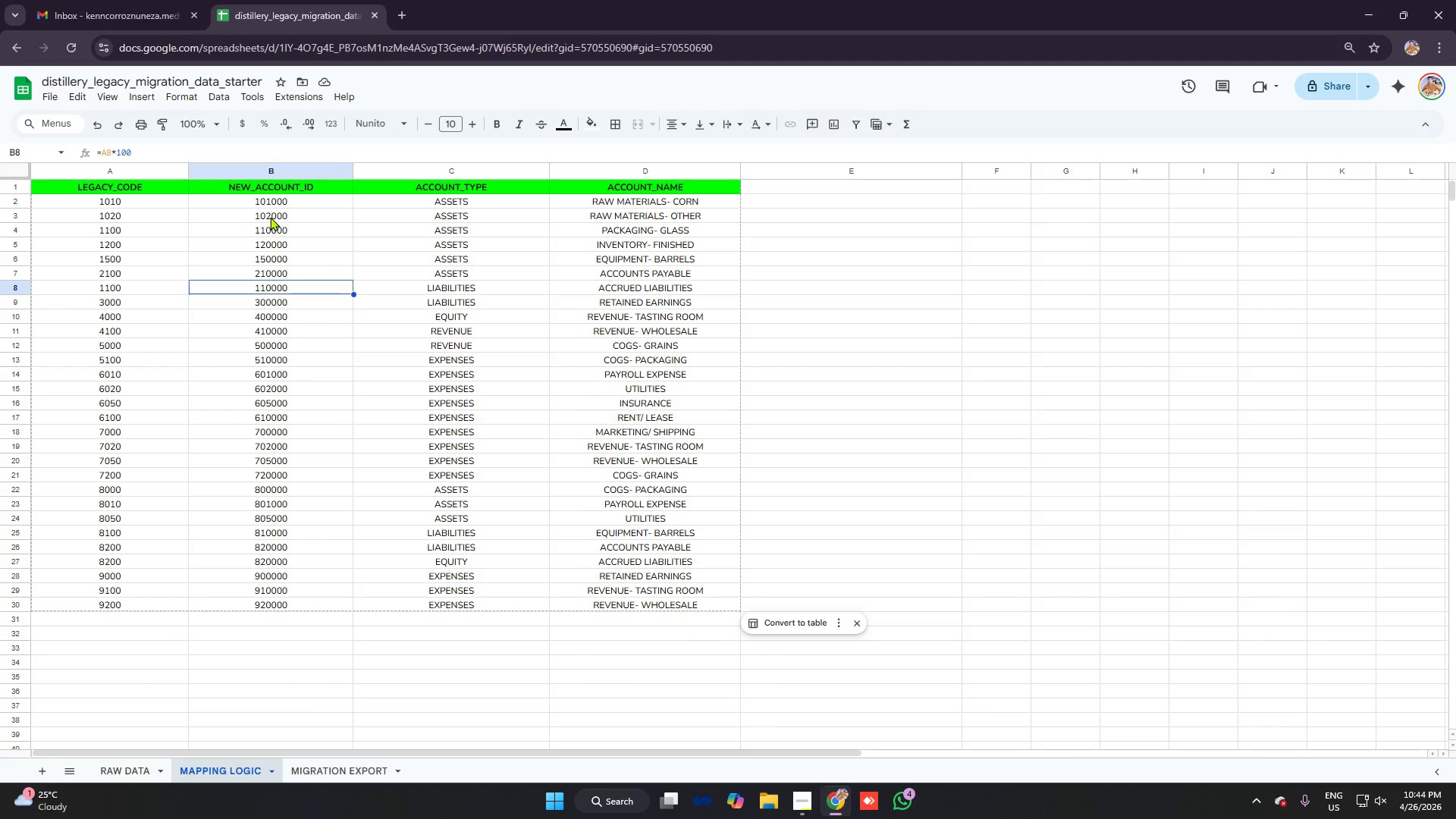 
left_click([270, 217])
 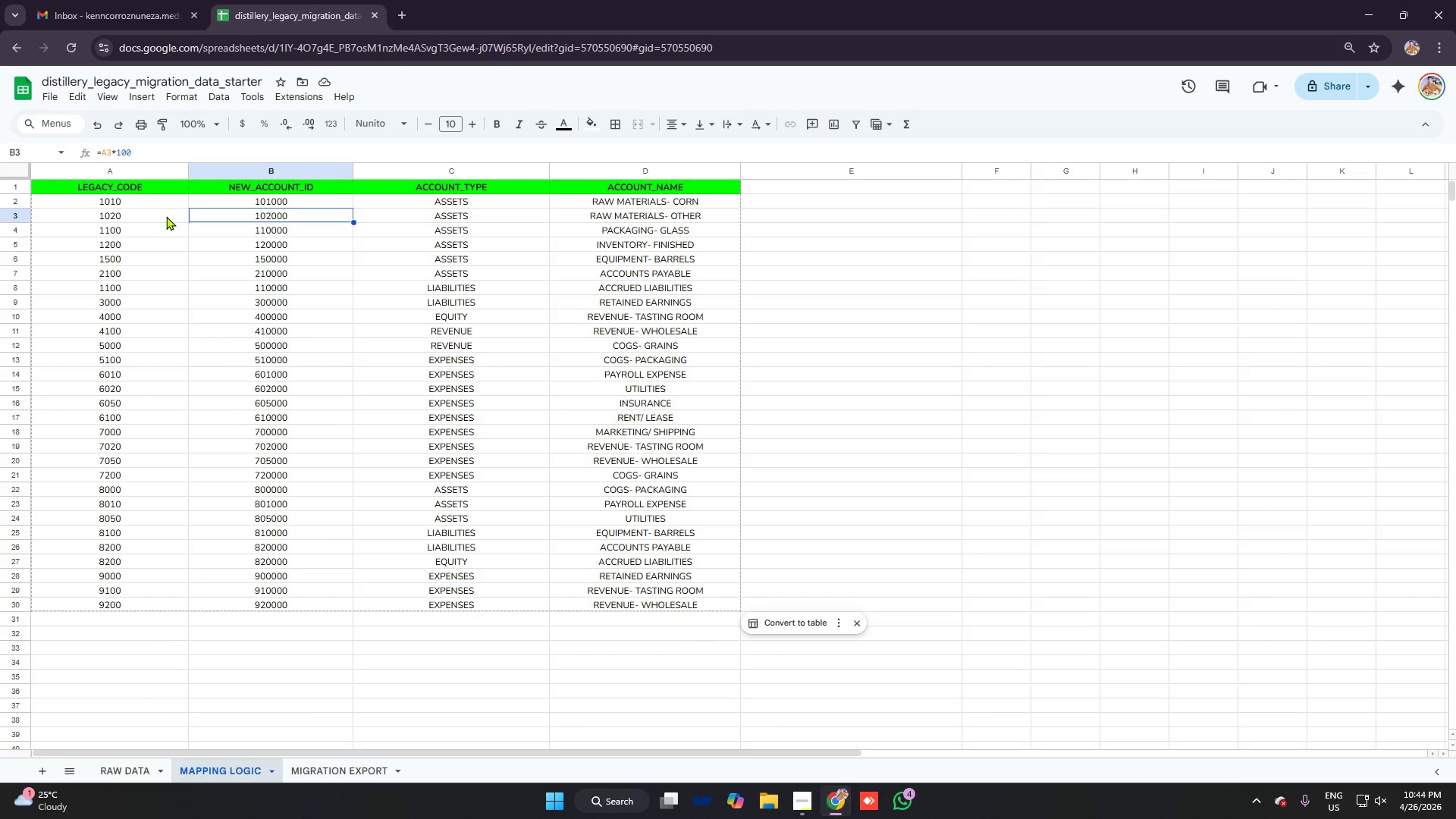 
left_click([165, 215])
 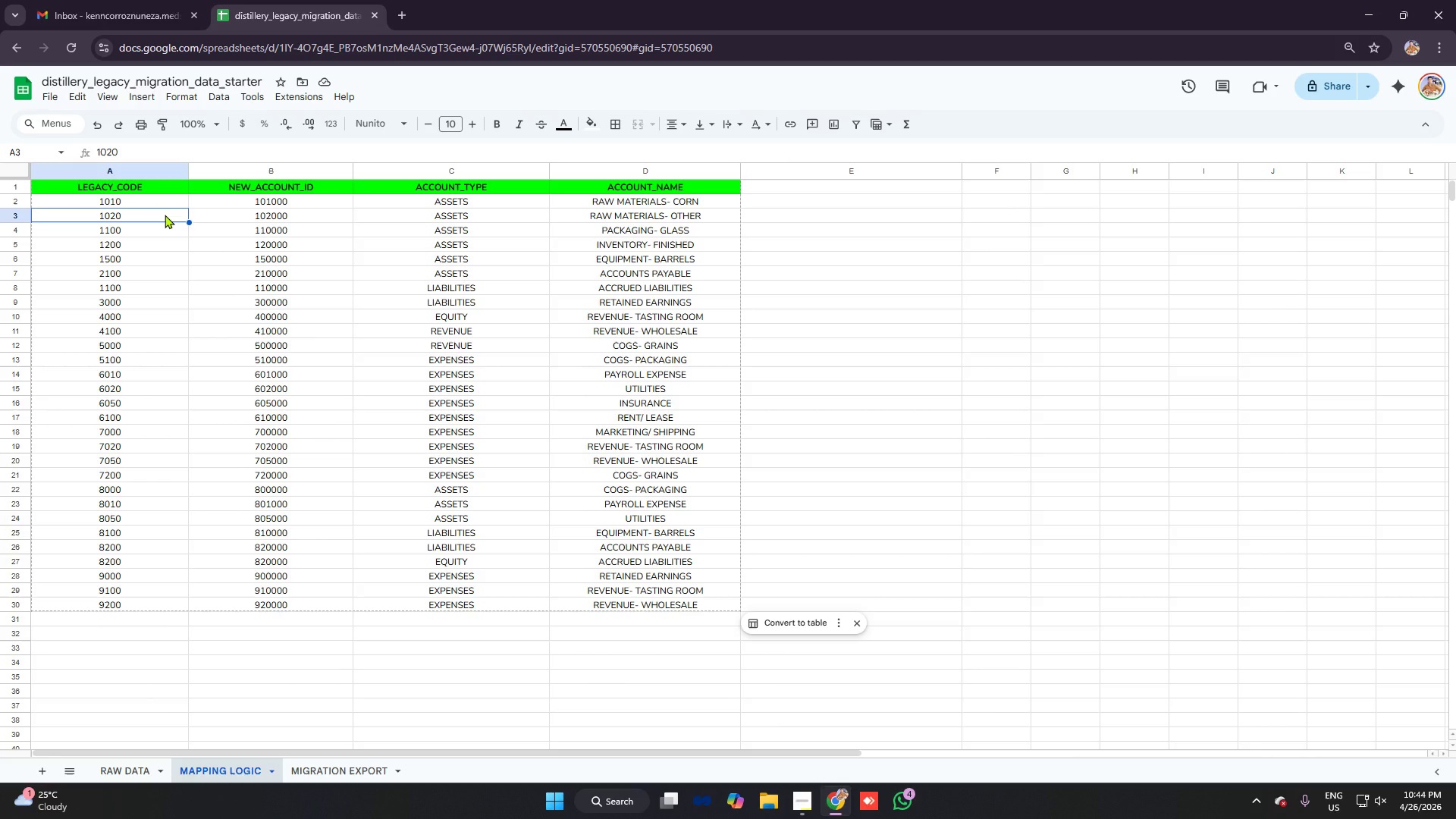 
key(Control+C)
 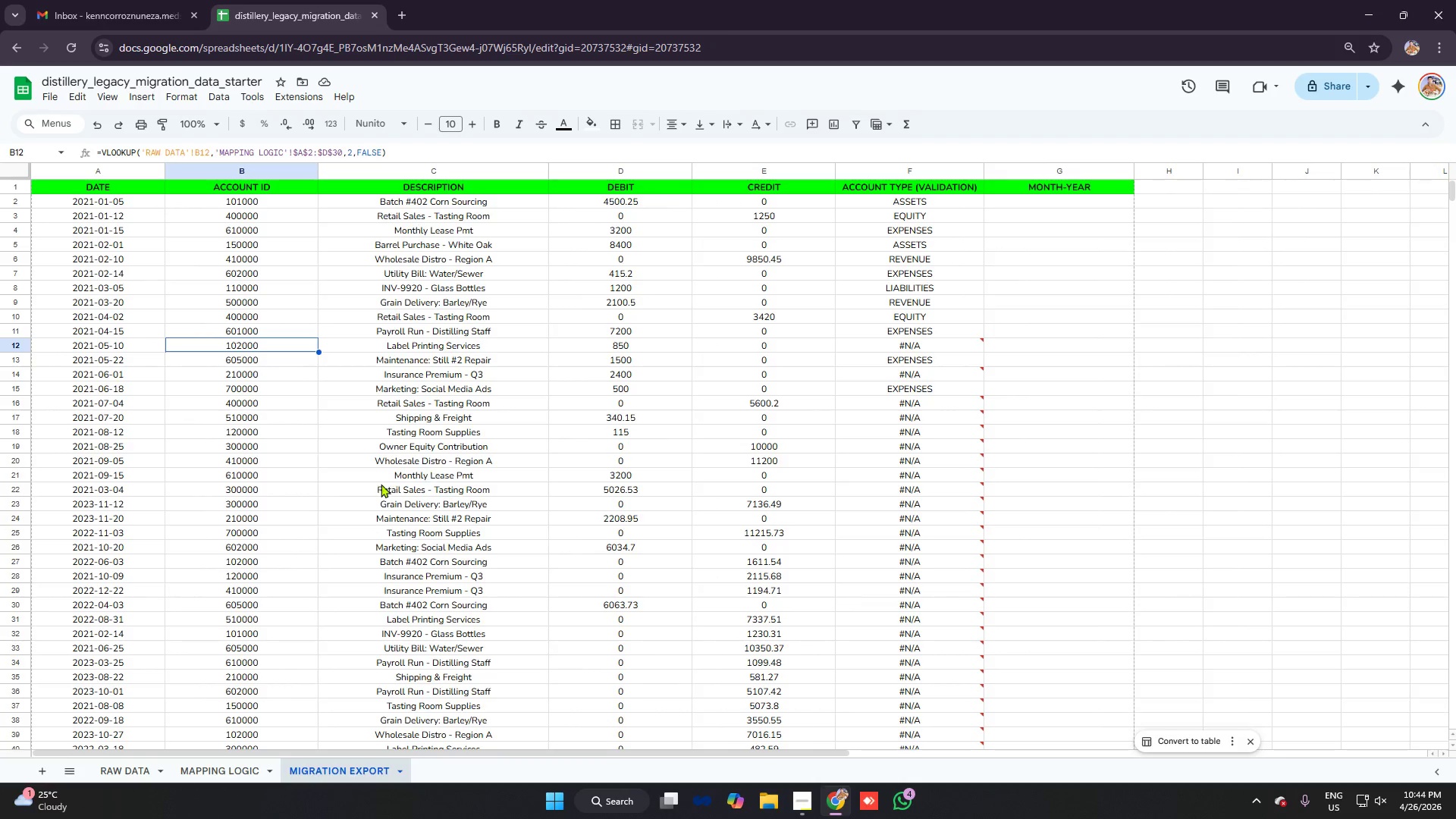 
left_click([222, 770])
 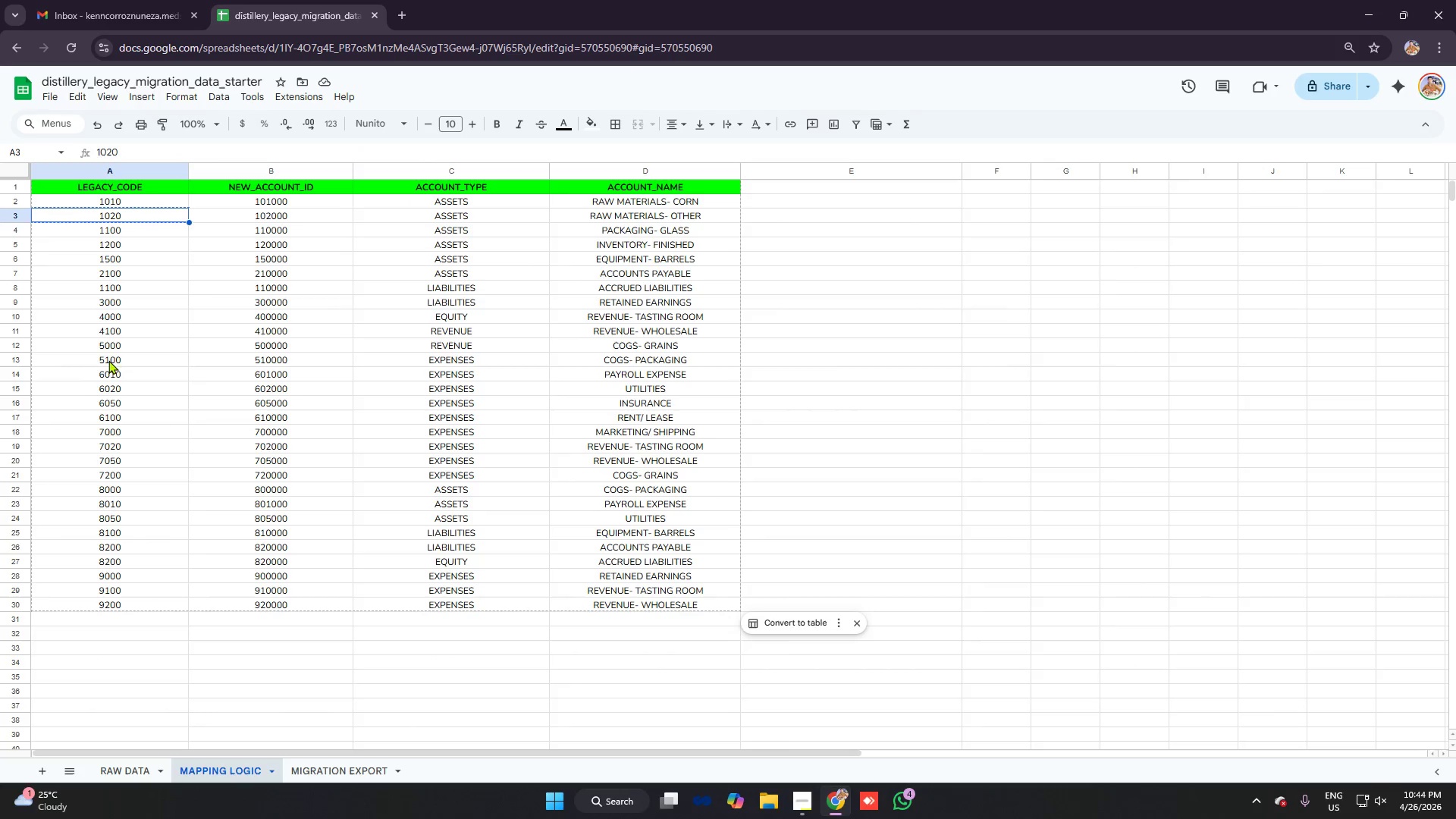 
left_click([102, 350])
 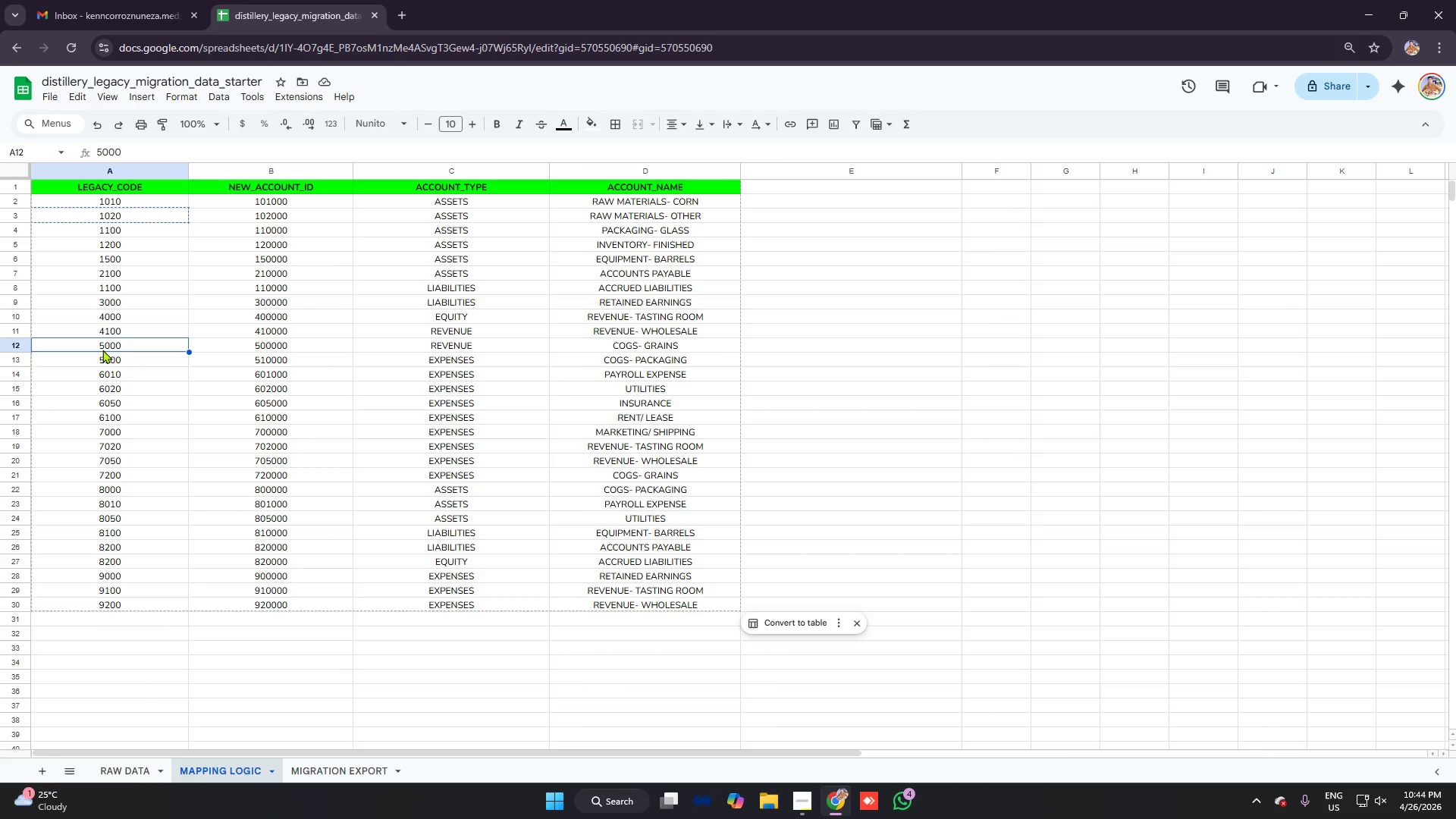 
key(Control+V)
 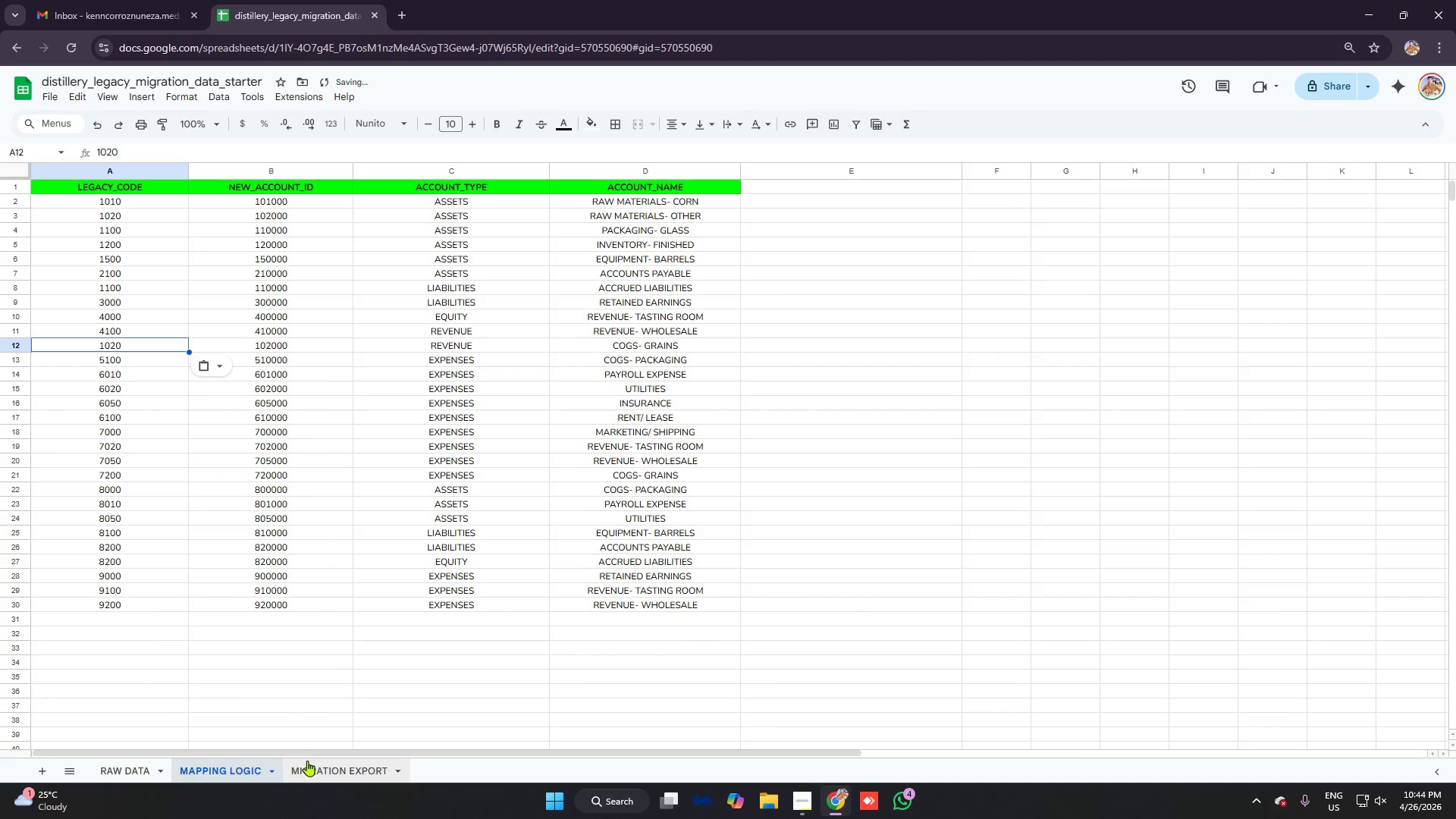 
left_click([315, 763])
 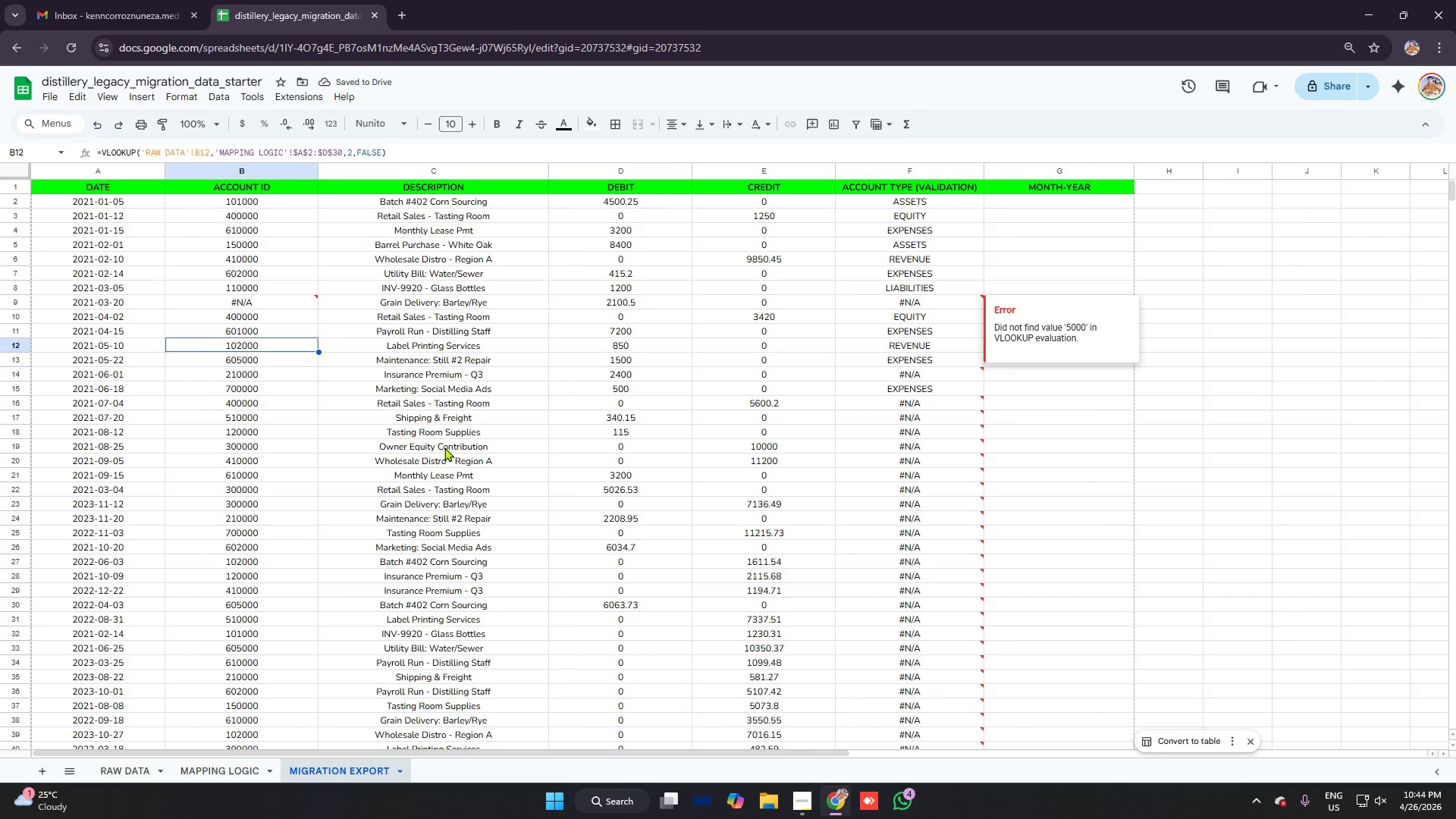 
left_click([294, 307])
 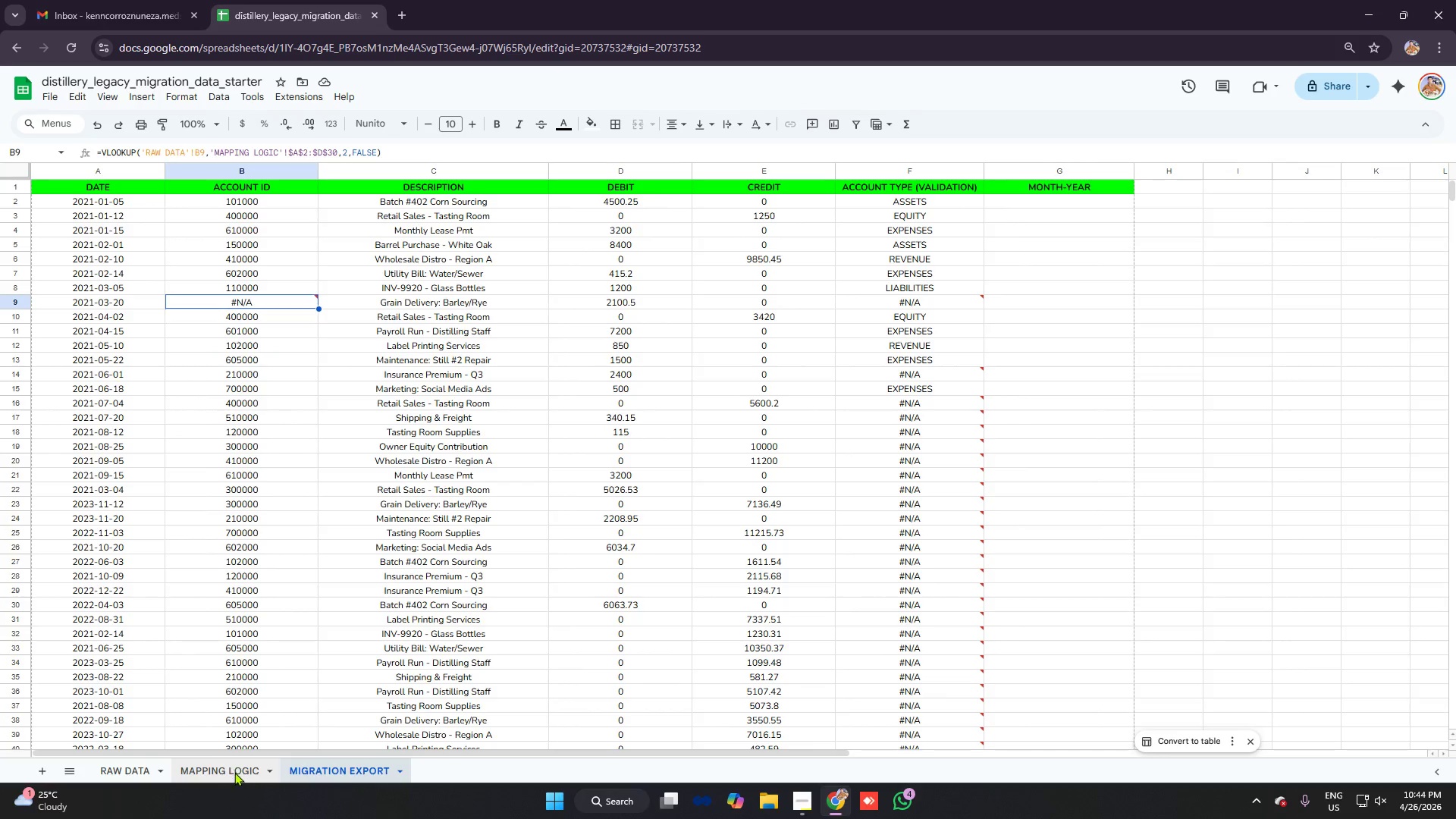 
left_click([235, 774])
 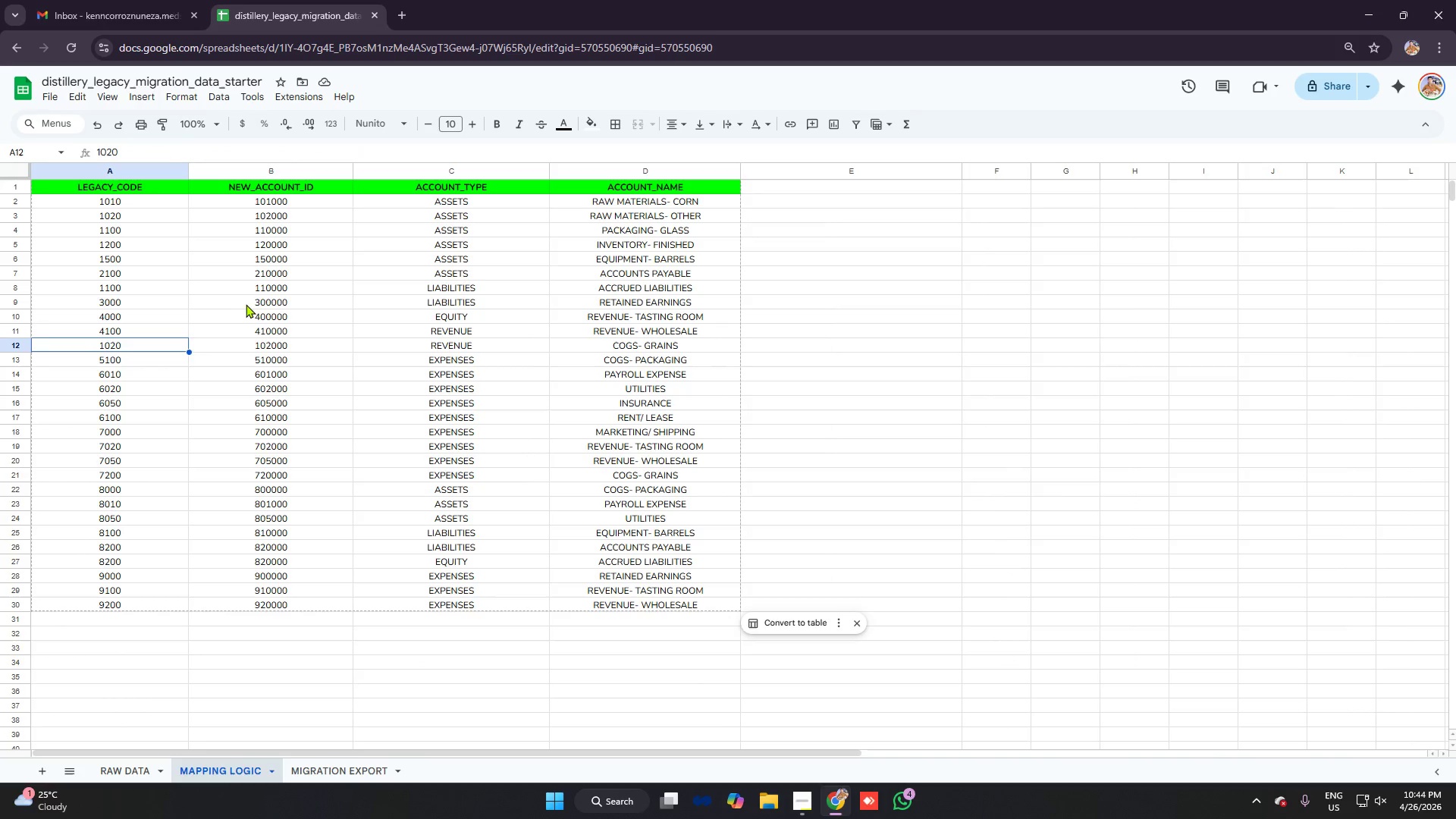 
hold_key(key=ControlLeft, duration=1.58)
 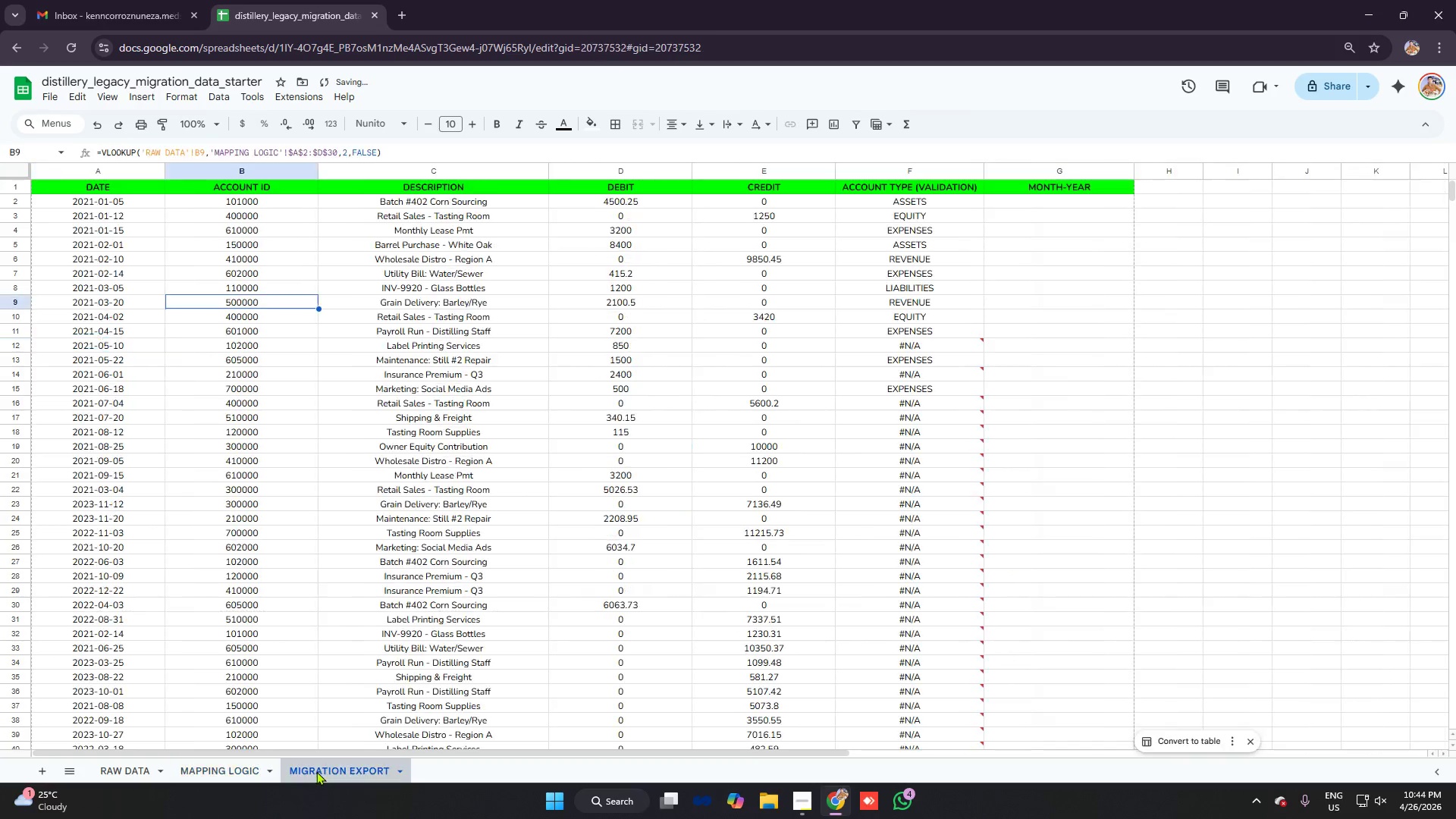 
key(Z)
 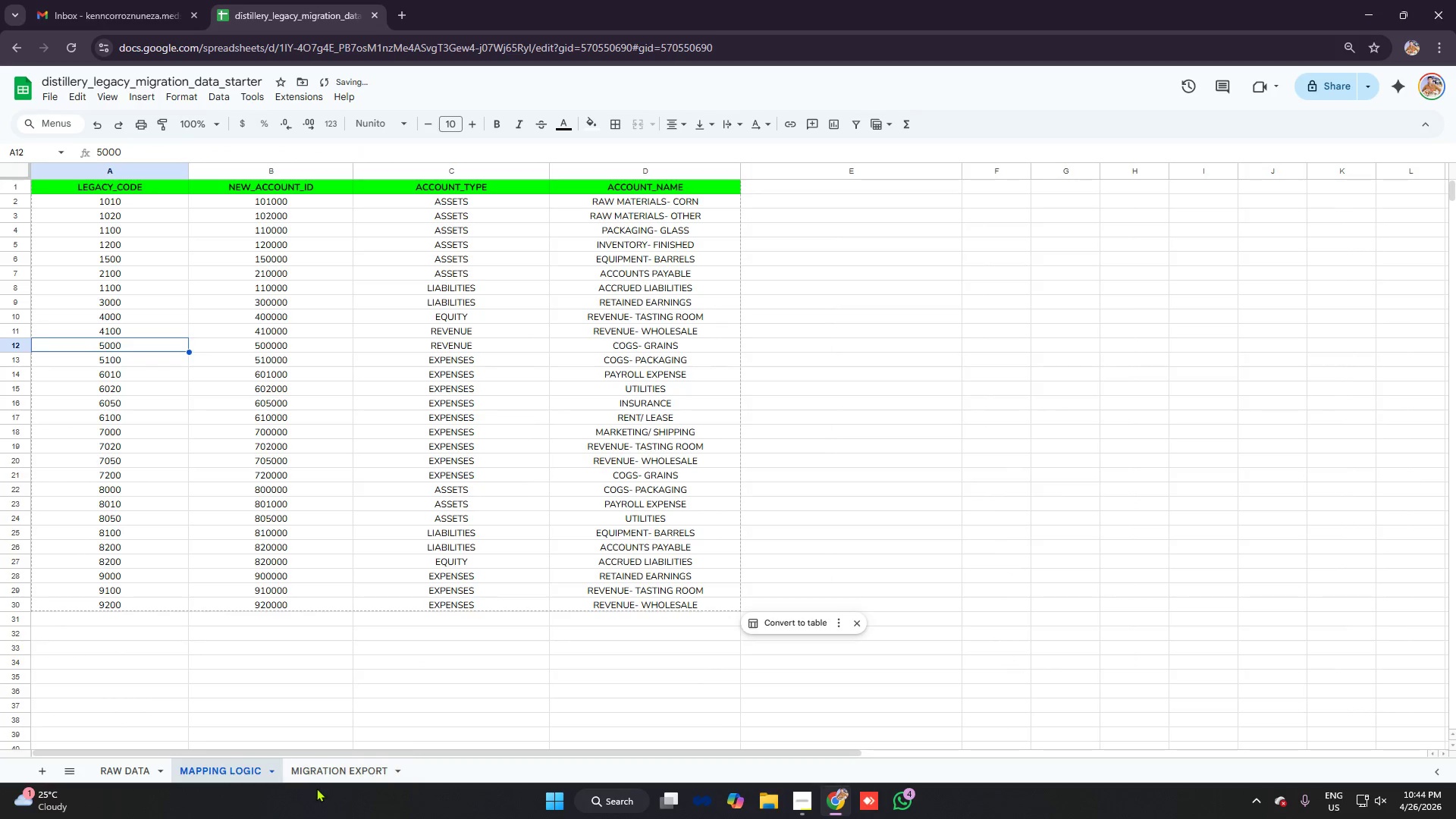 
left_click([316, 771])
 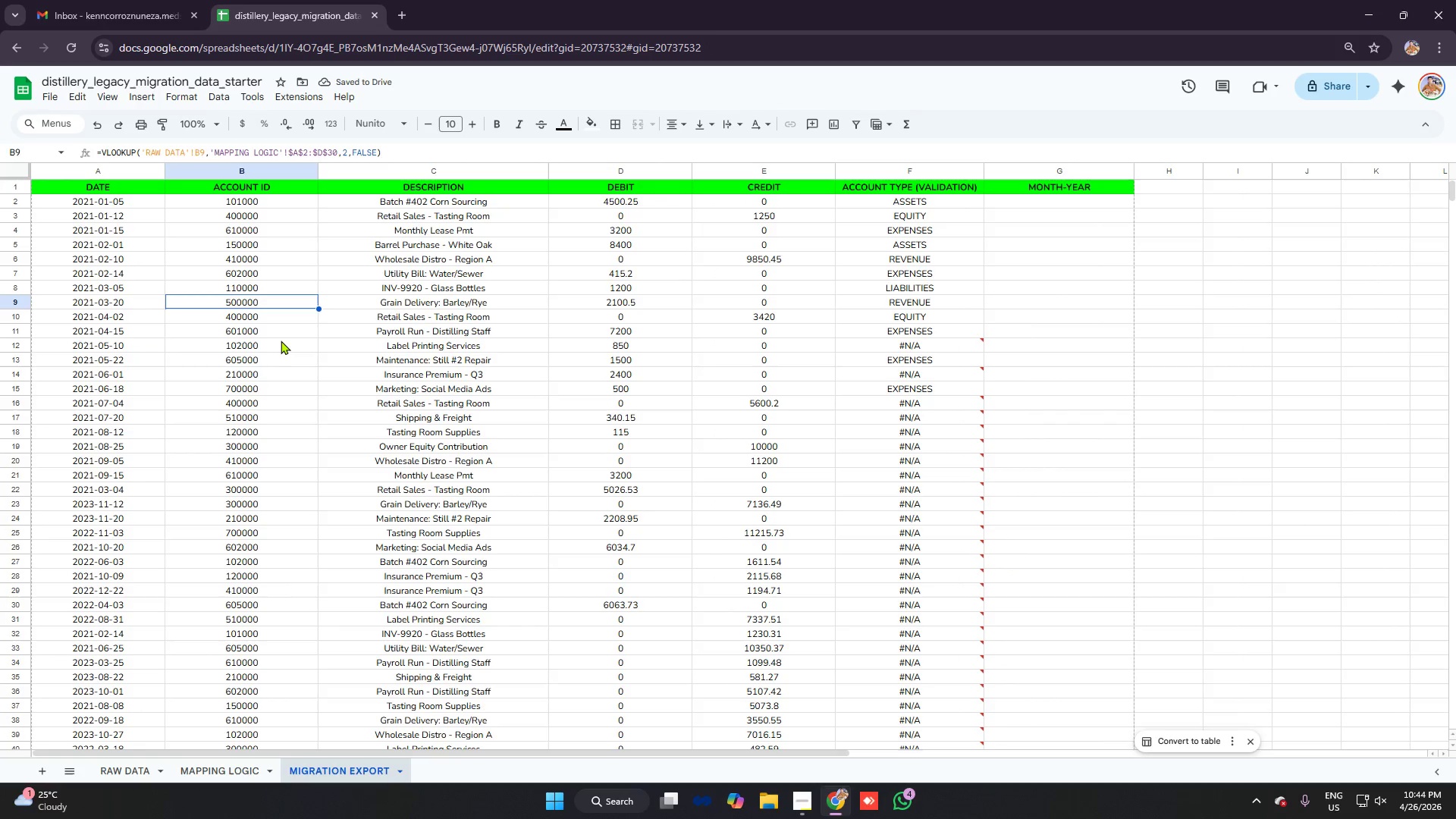 
left_click([269, 334])
 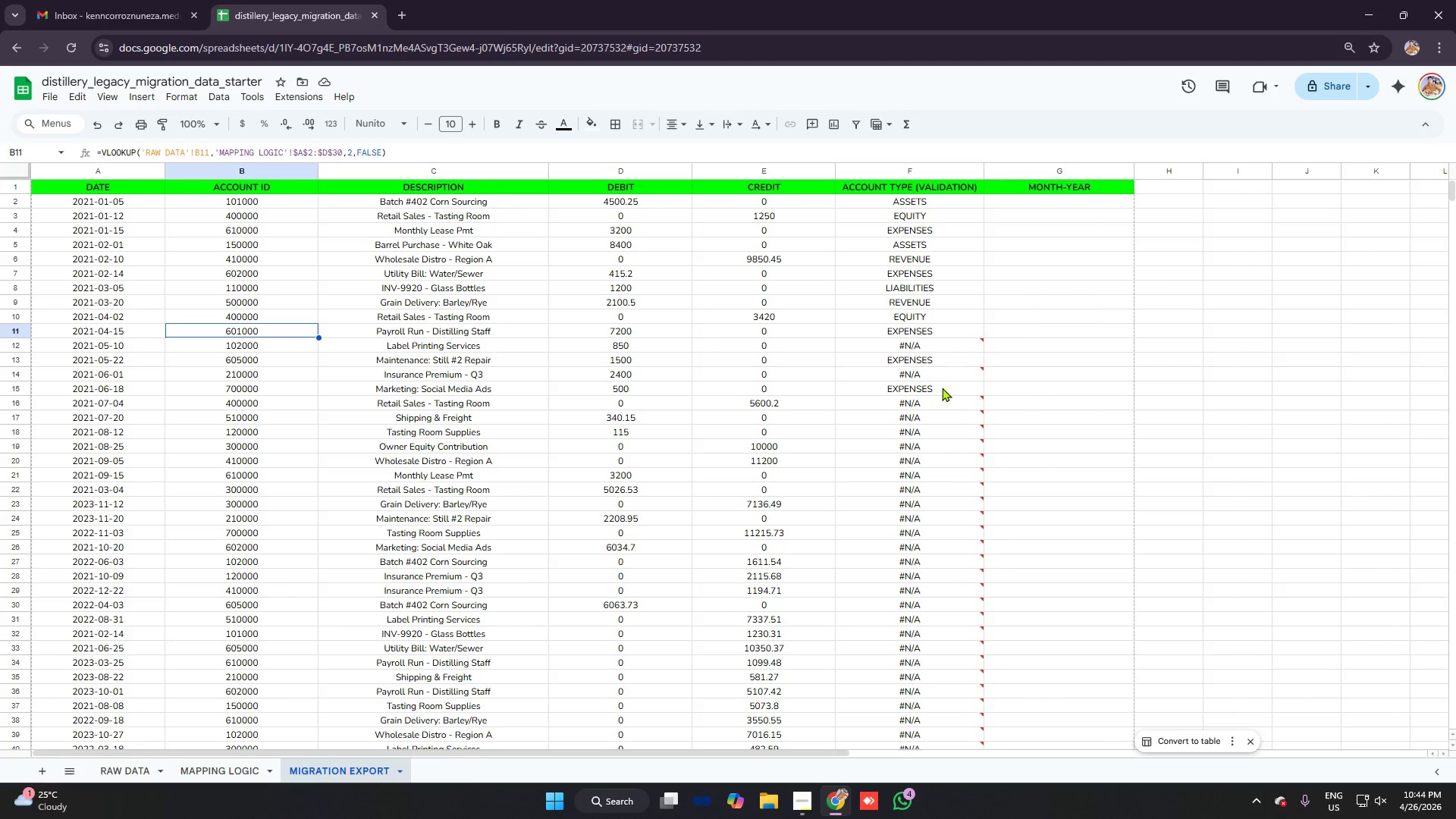 
left_click([907, 350])
 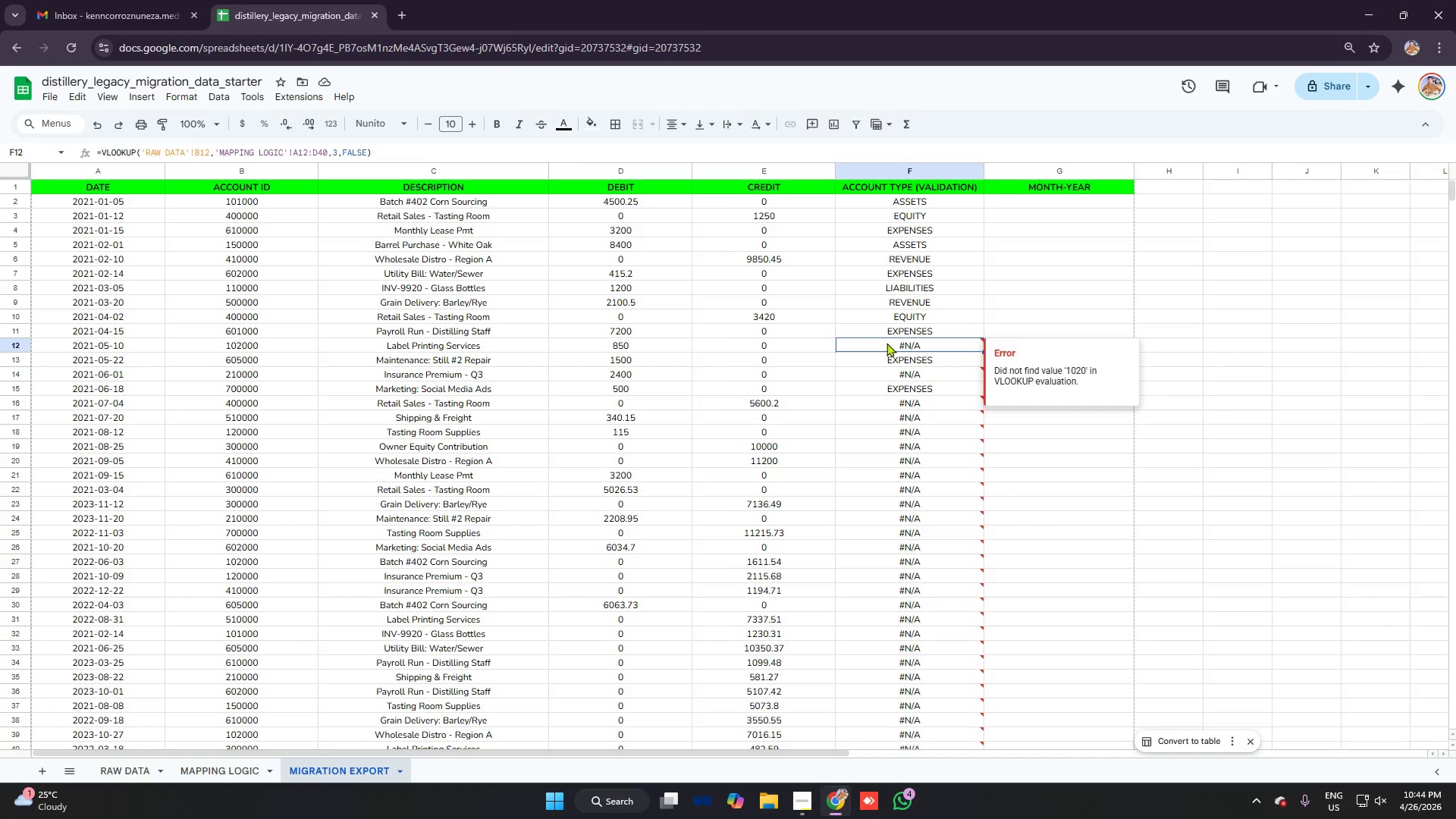 
left_click_drag(start_coordinate=[887, 341], to_coordinate=[144, 351])
 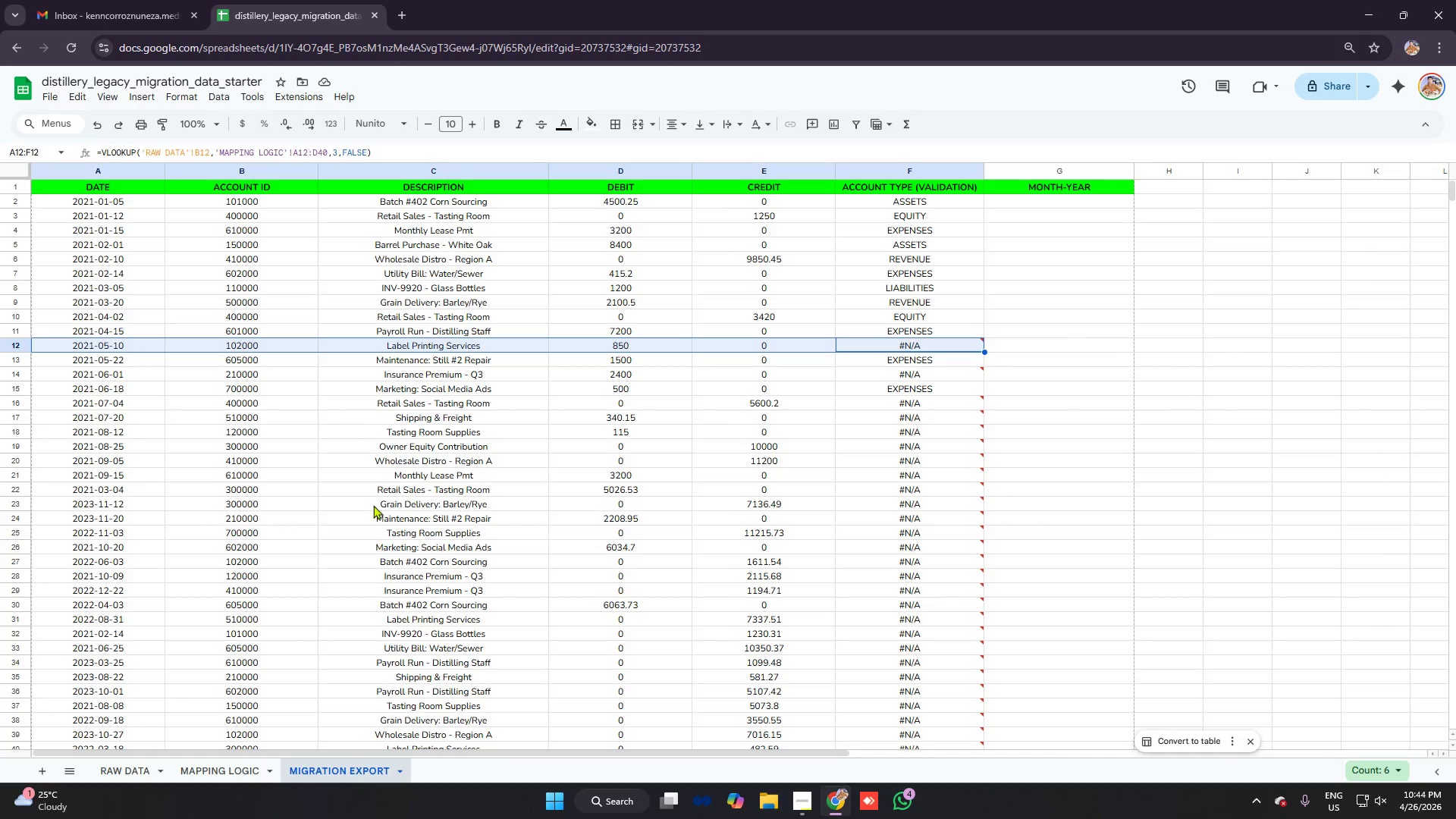 
mouse_move([202, 754])
 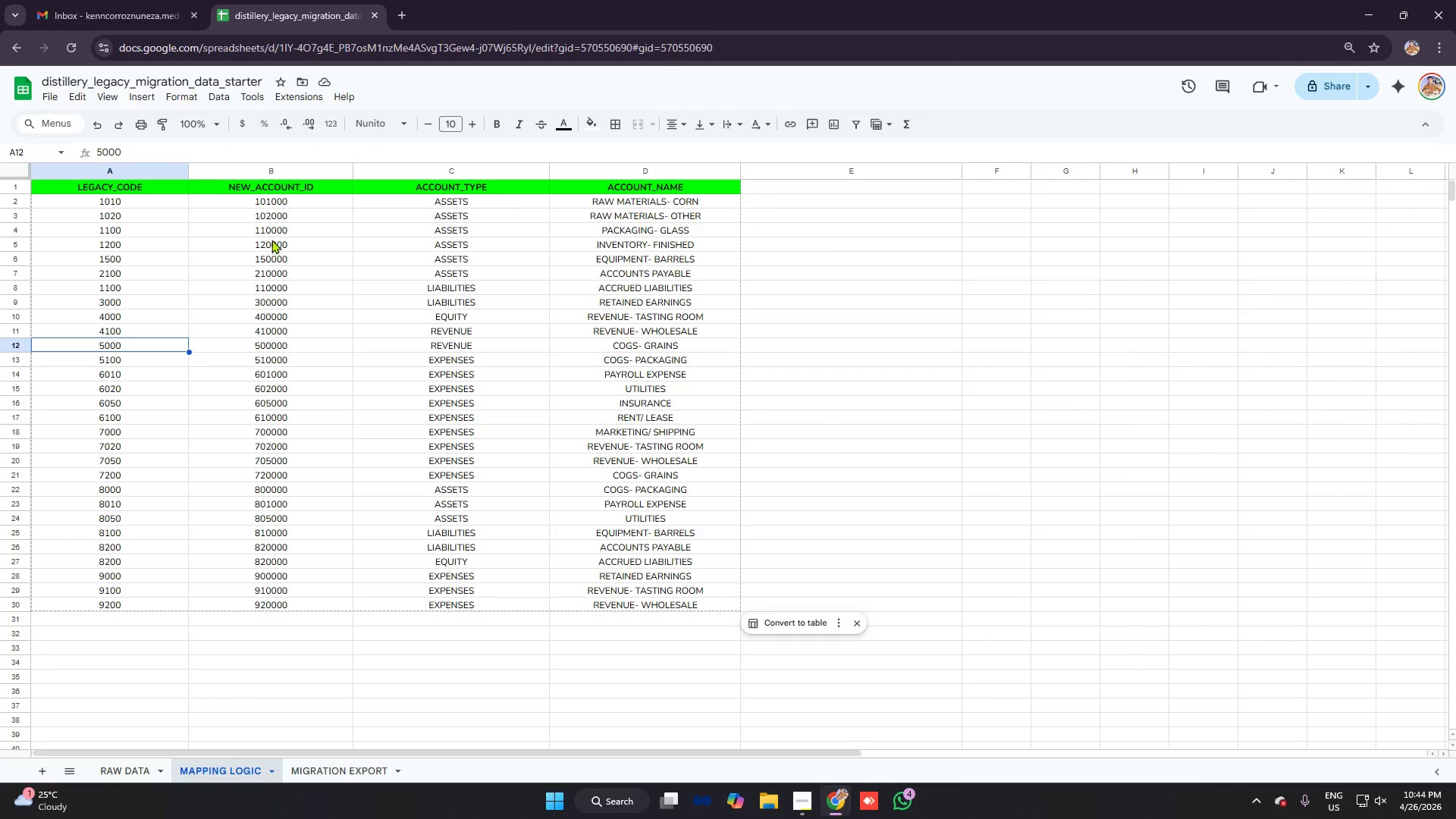 
left_click([271, 219])
 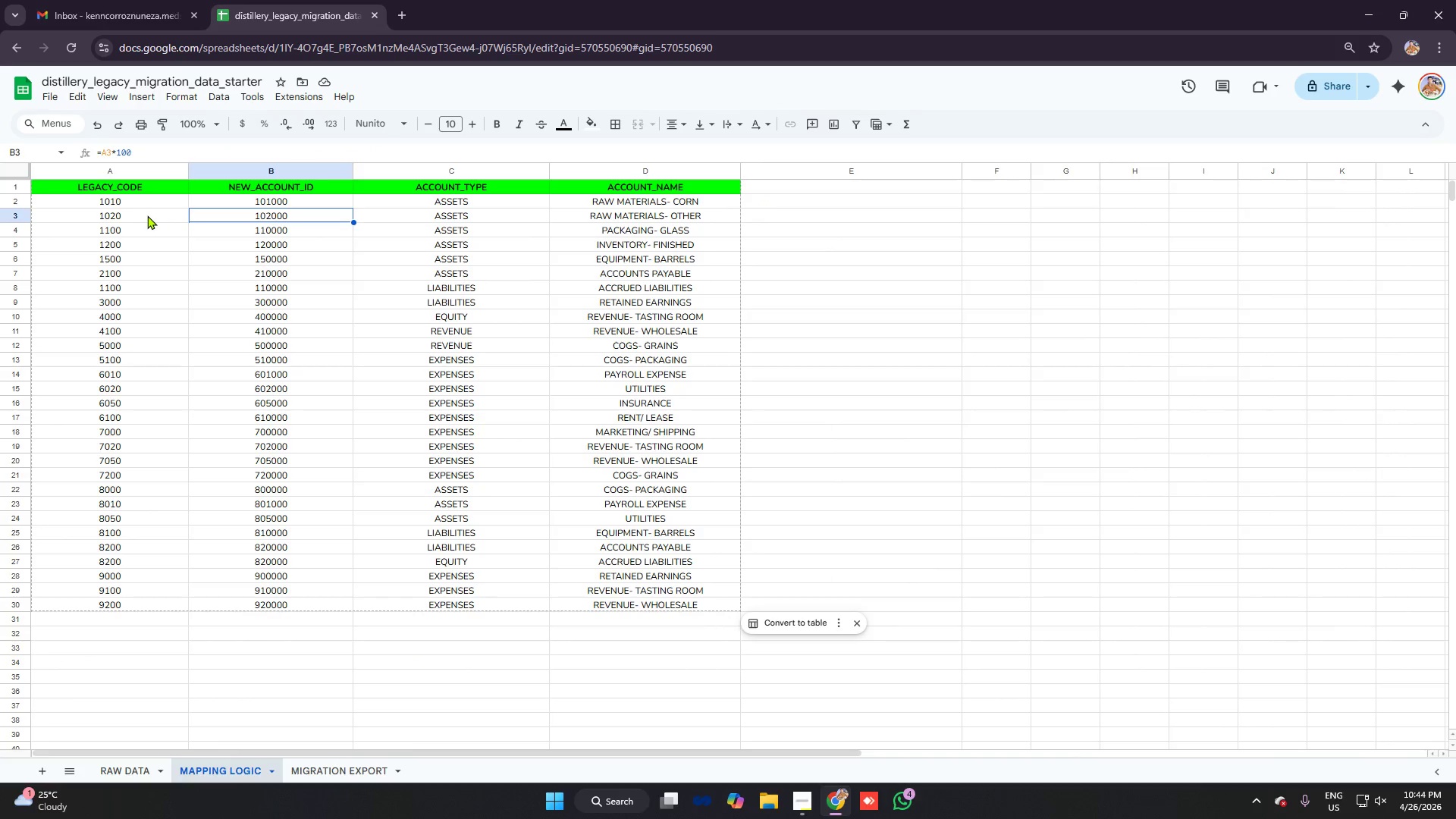 
left_click([143, 215])
 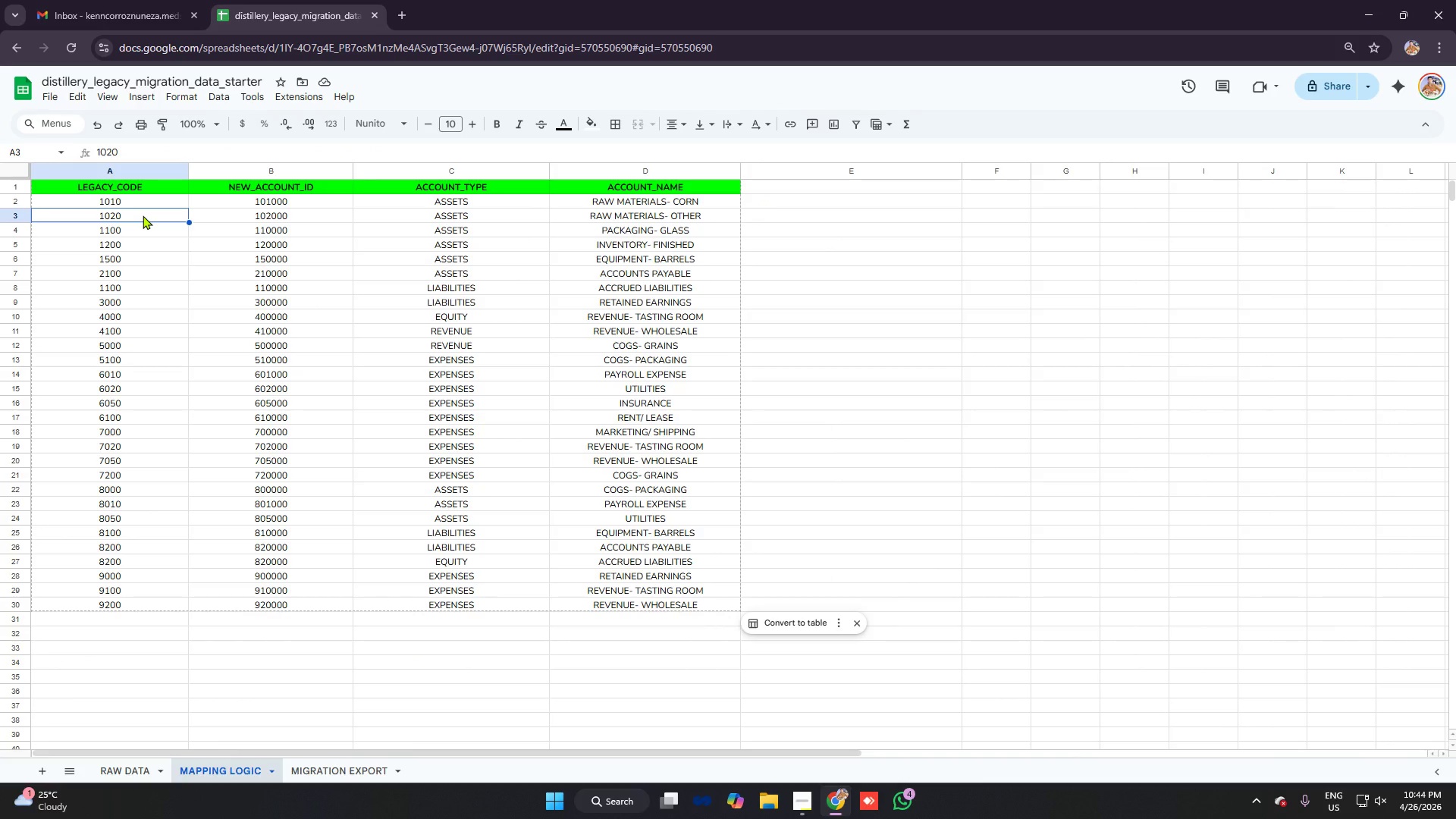 
key(Control+C)
 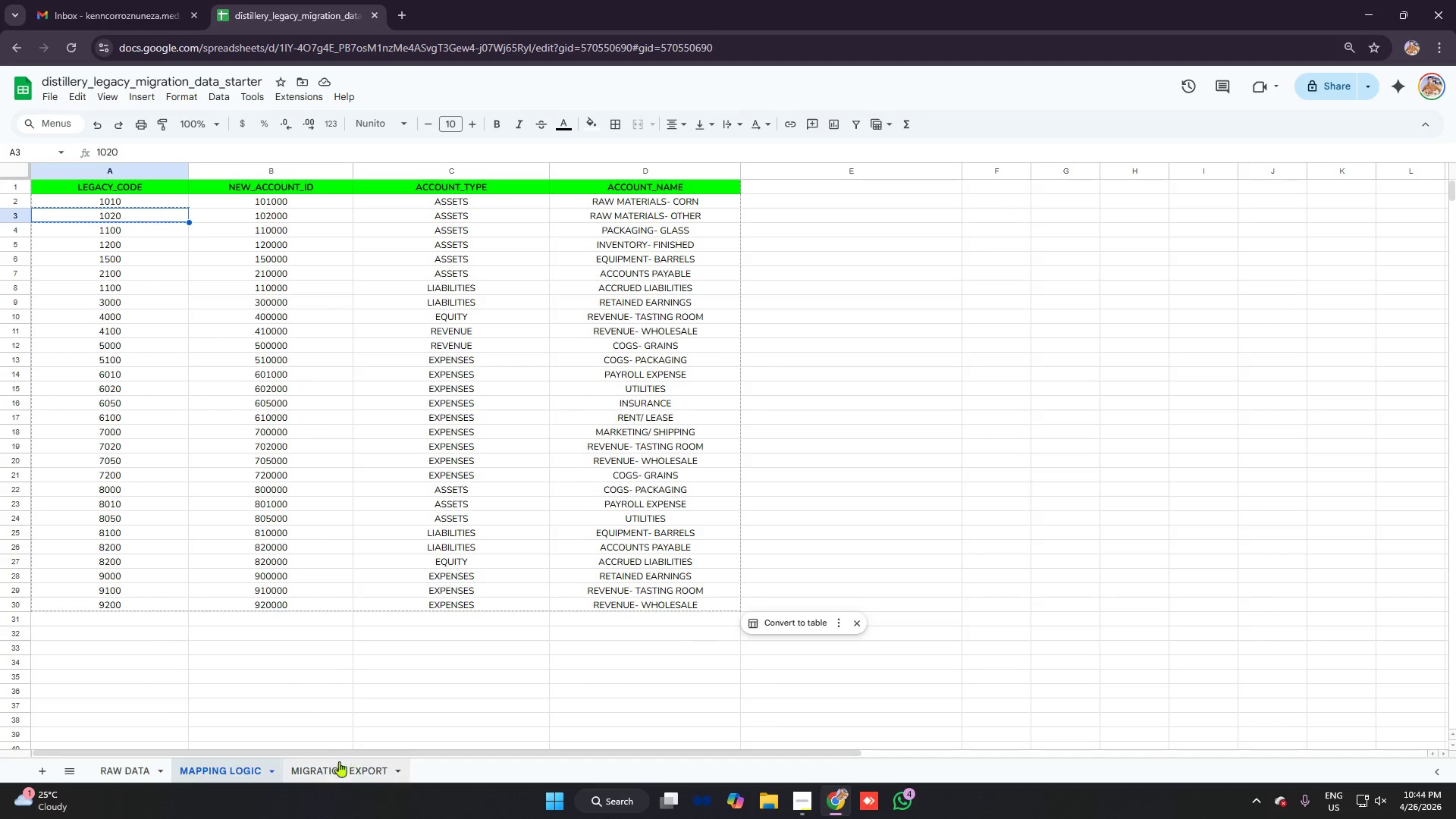 
left_click([328, 767])
 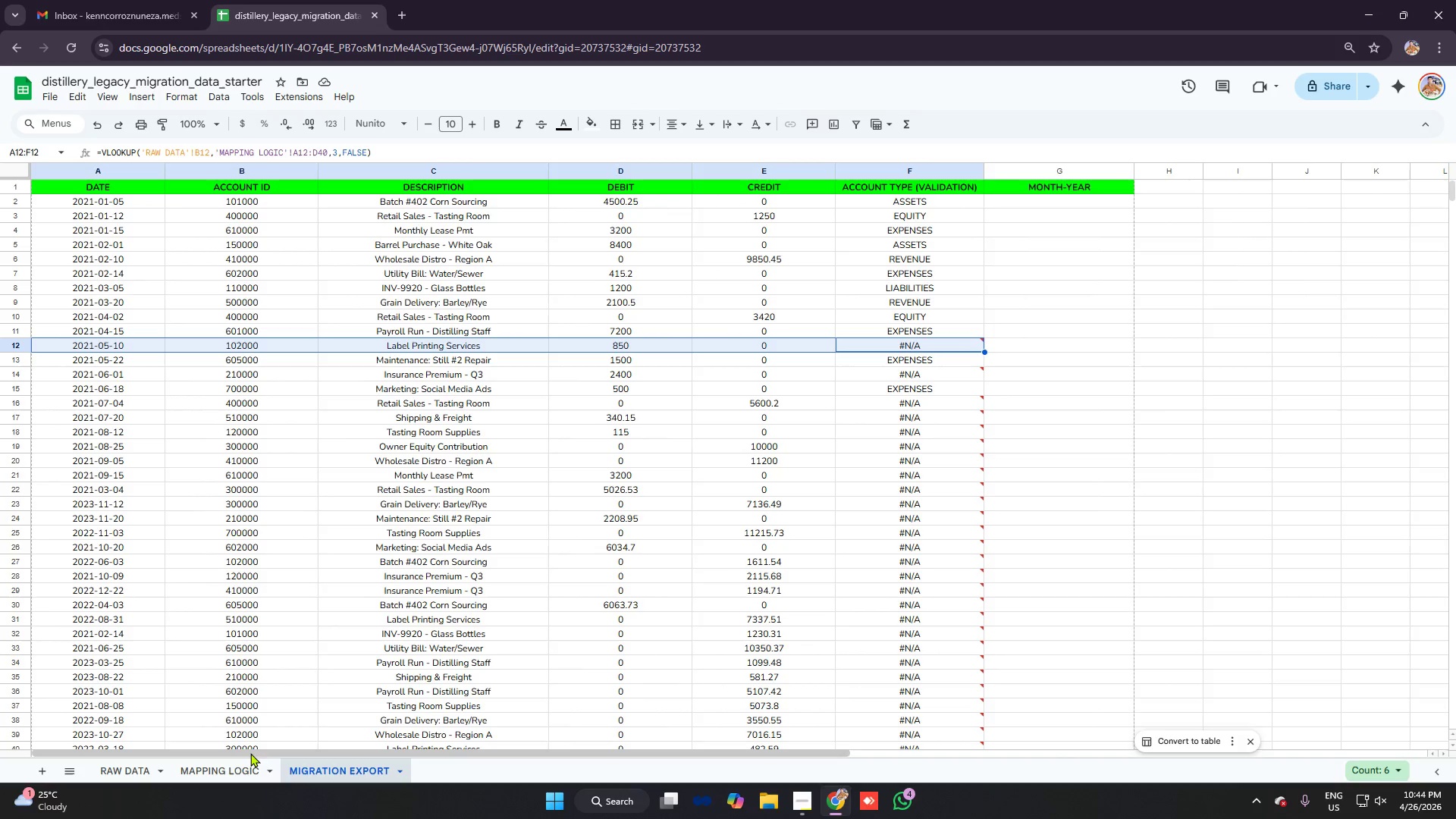 
left_click([193, 774])
 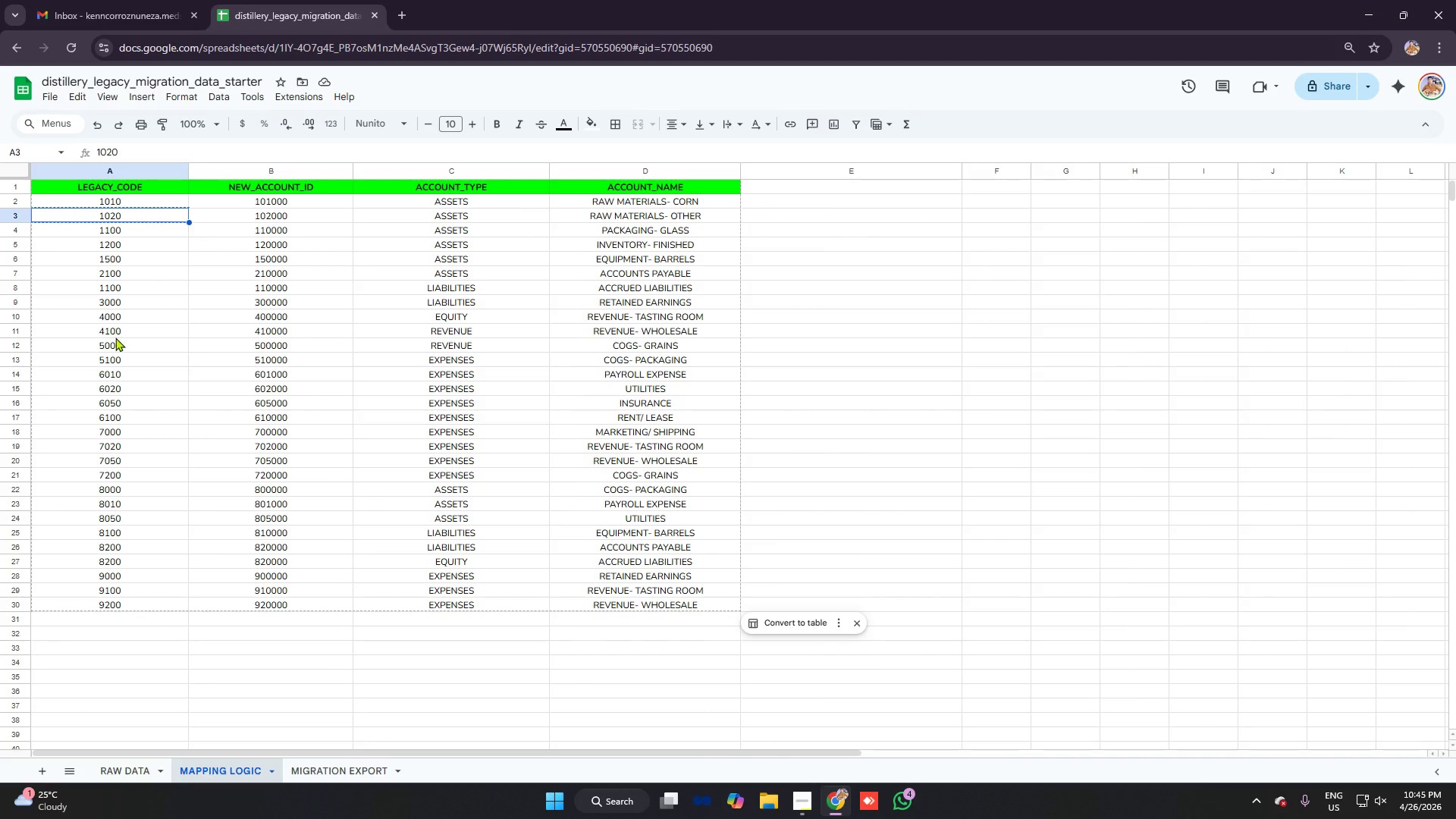 
left_click([113, 344])
 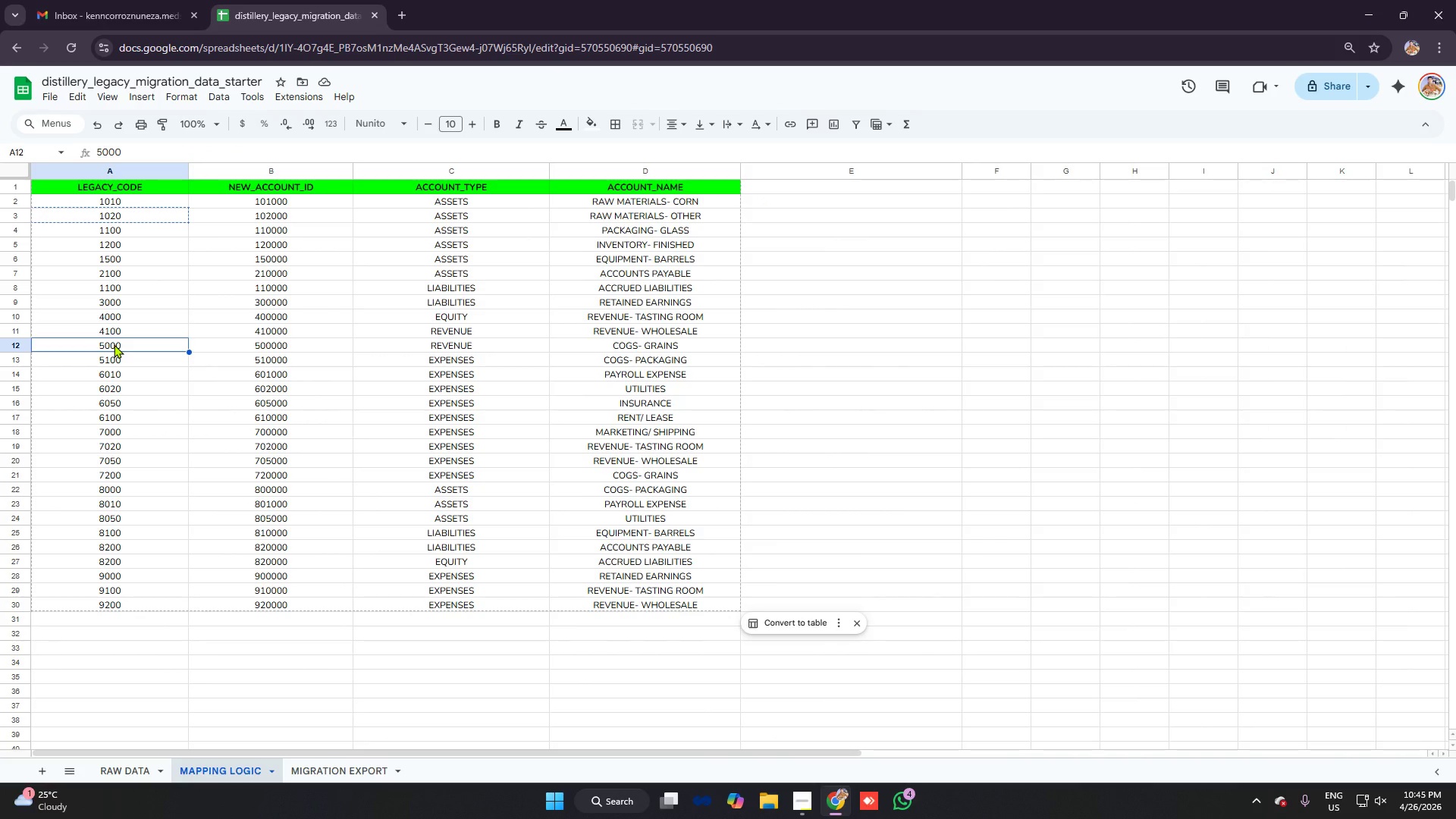 
key(Control+V)
 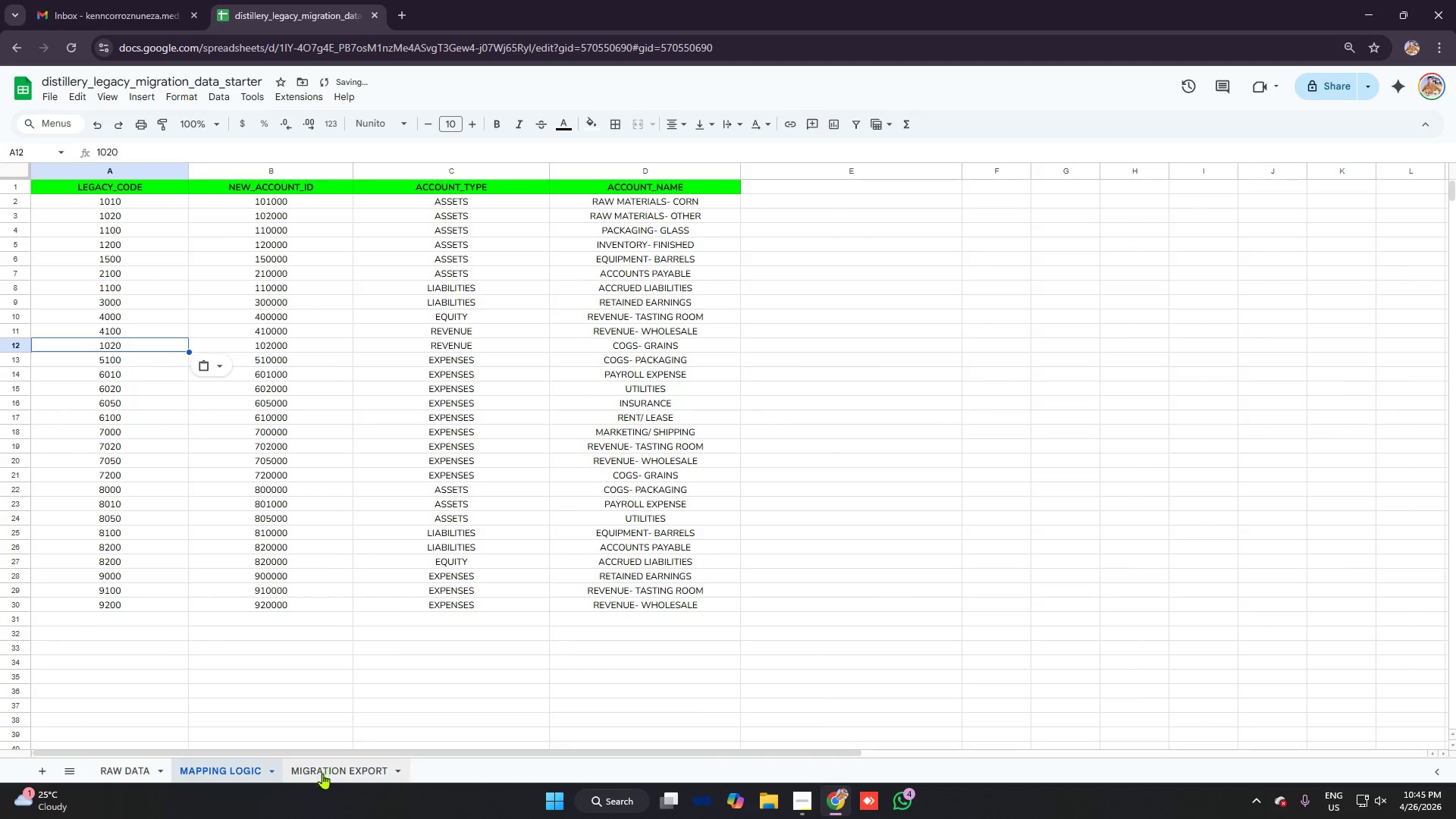 
left_click([323, 767])
 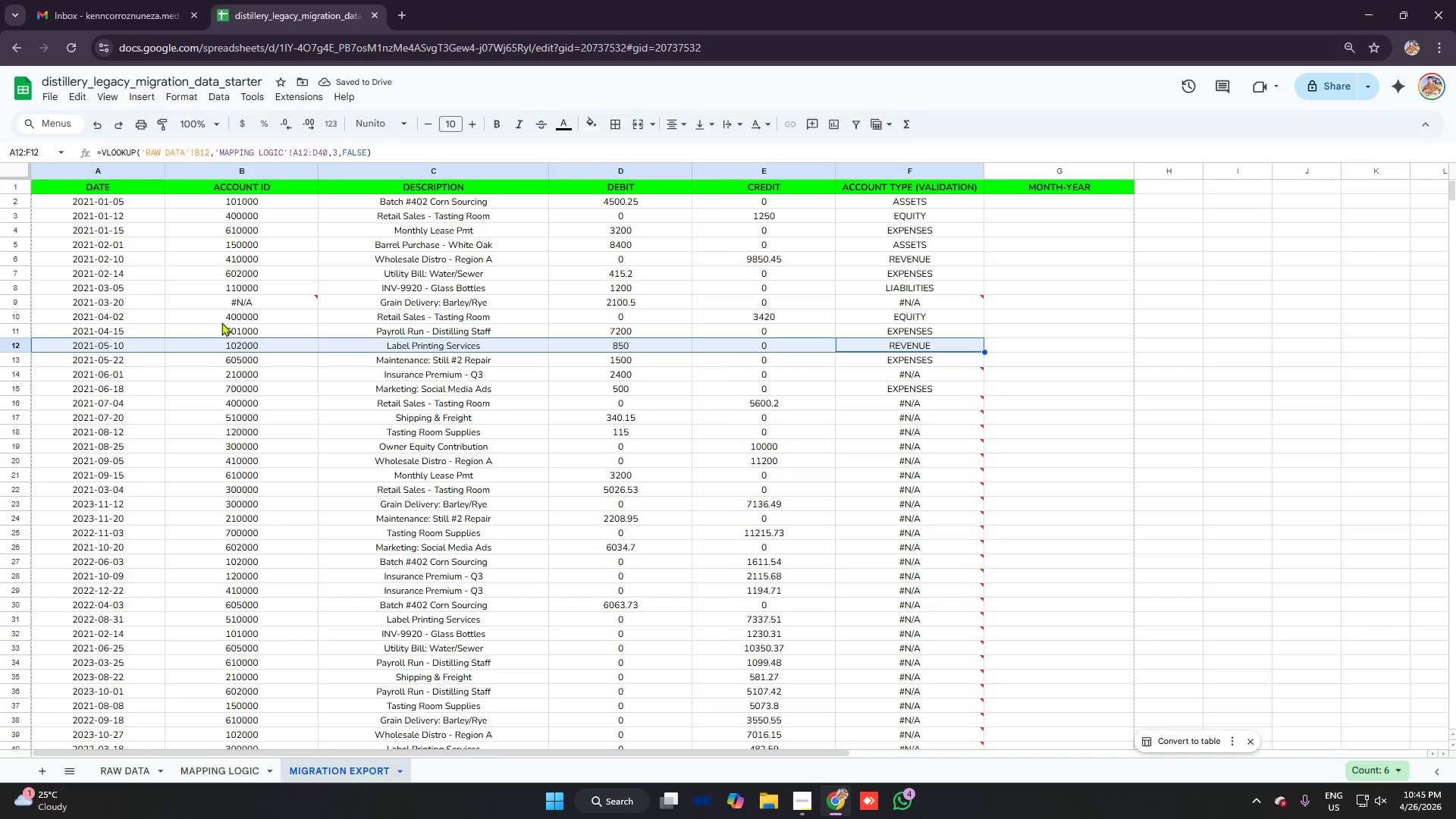 
left_click([225, 306])
 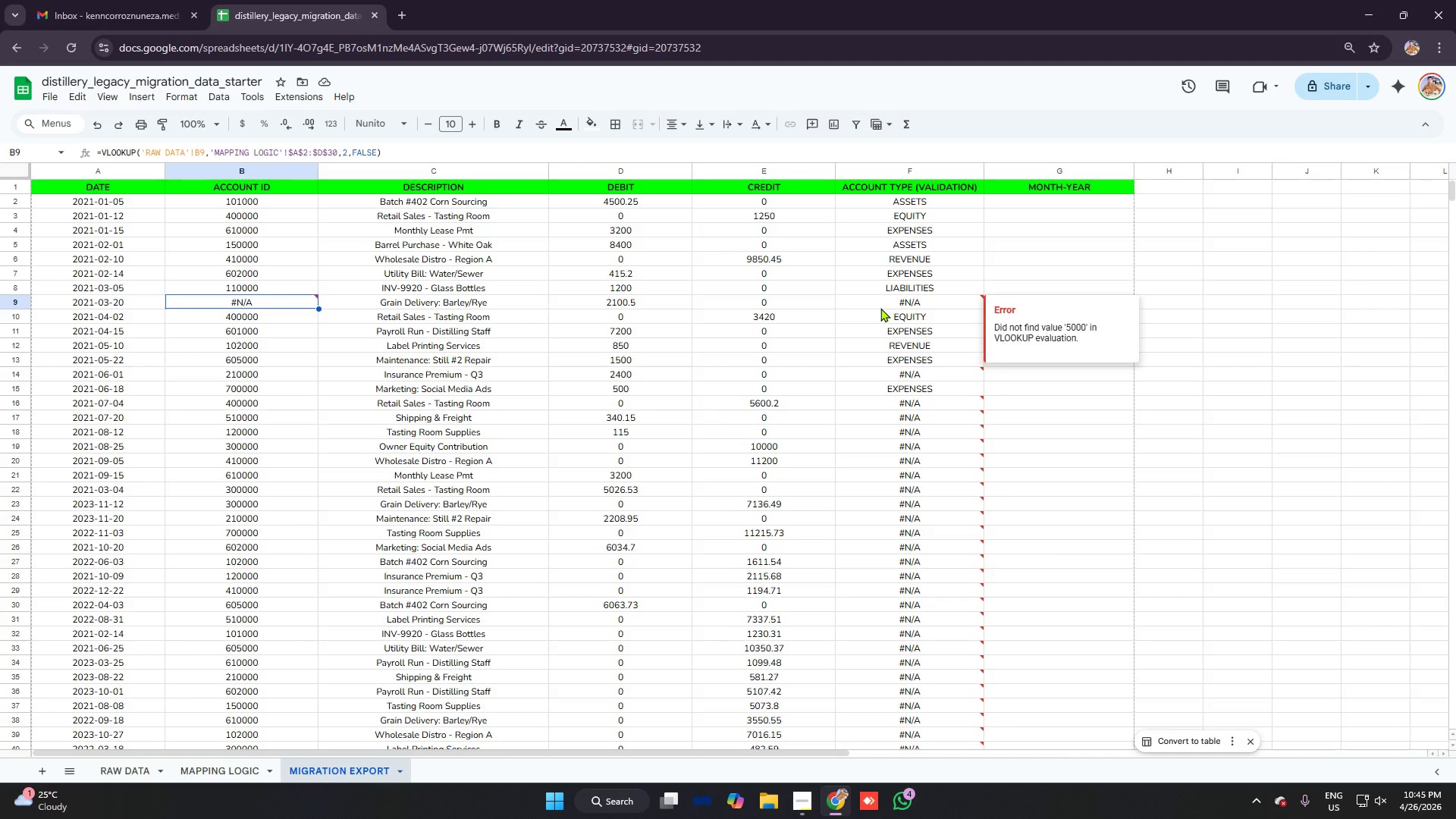 
wait(5.8)
 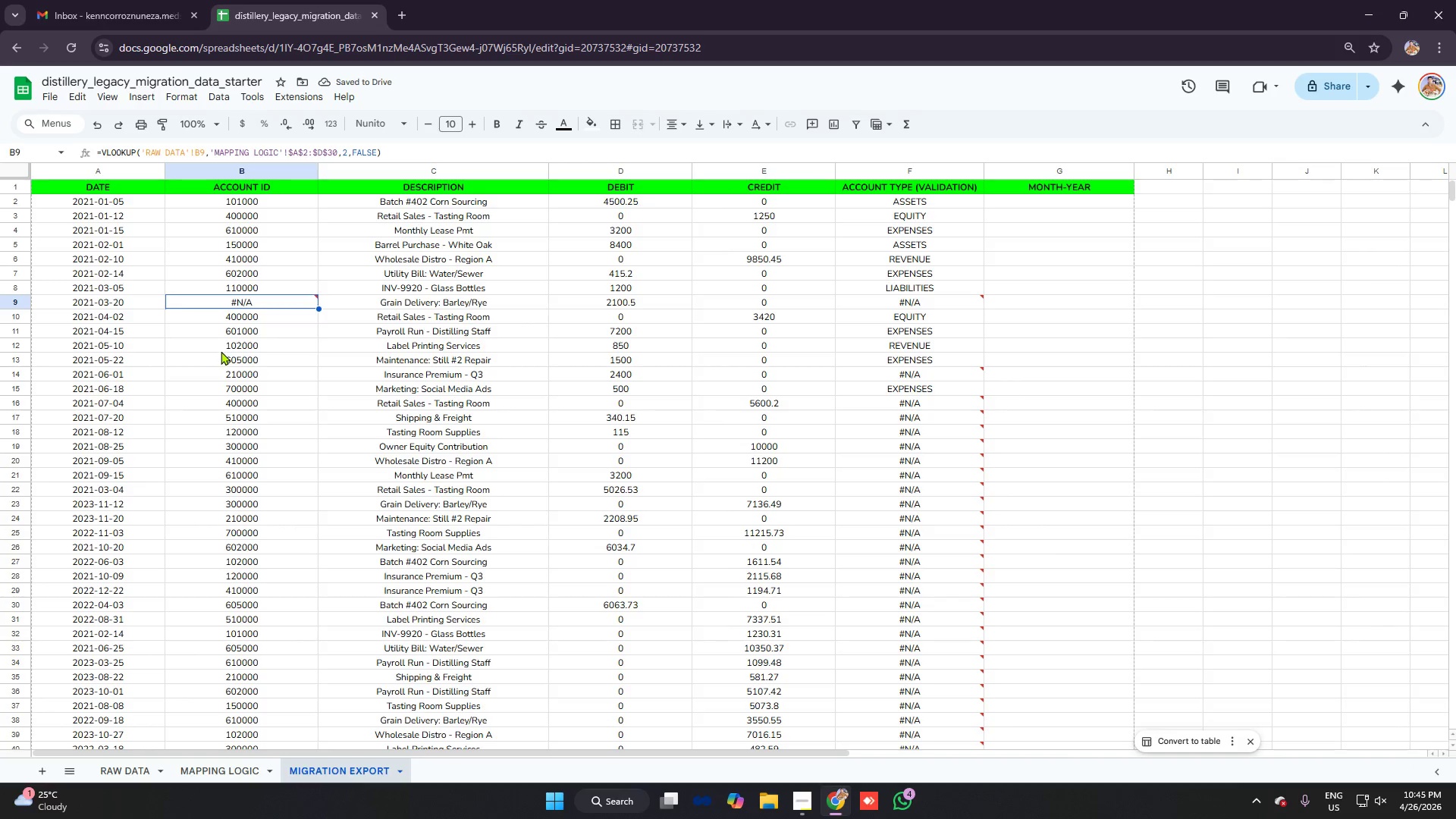 
left_click([278, 429])
 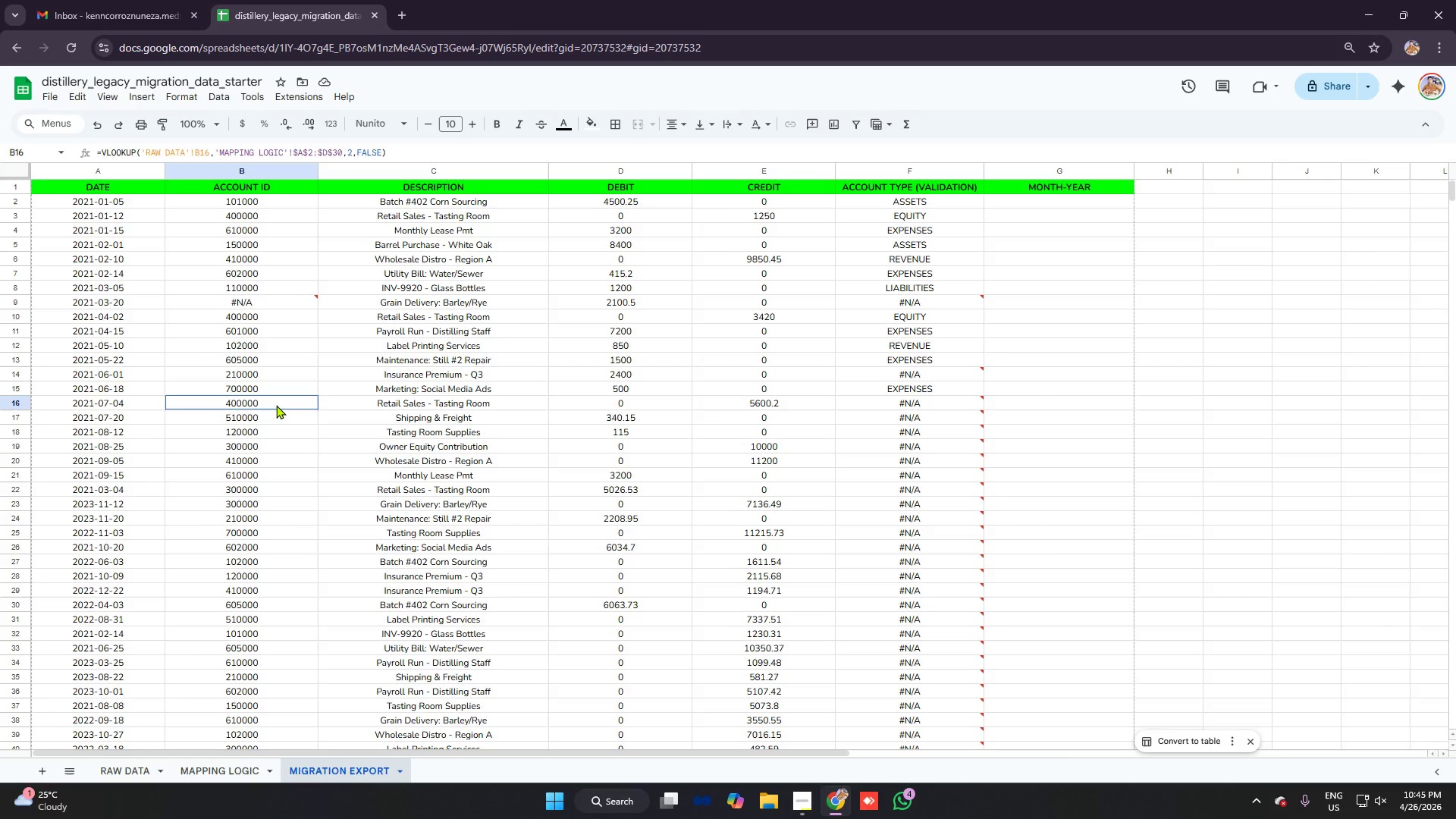 
left_click([276, 405])
 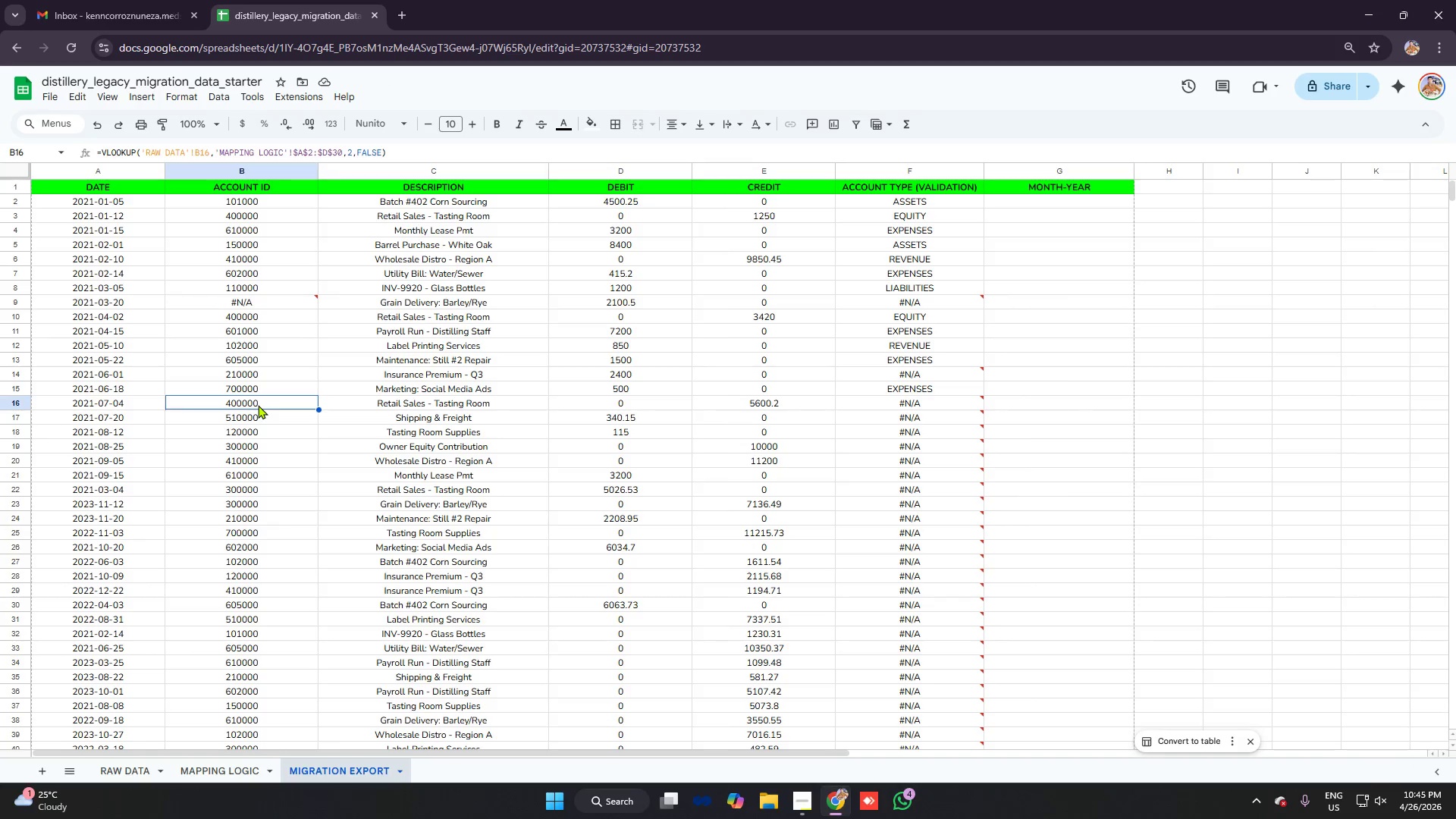 
key(Alt+AltLeft)
 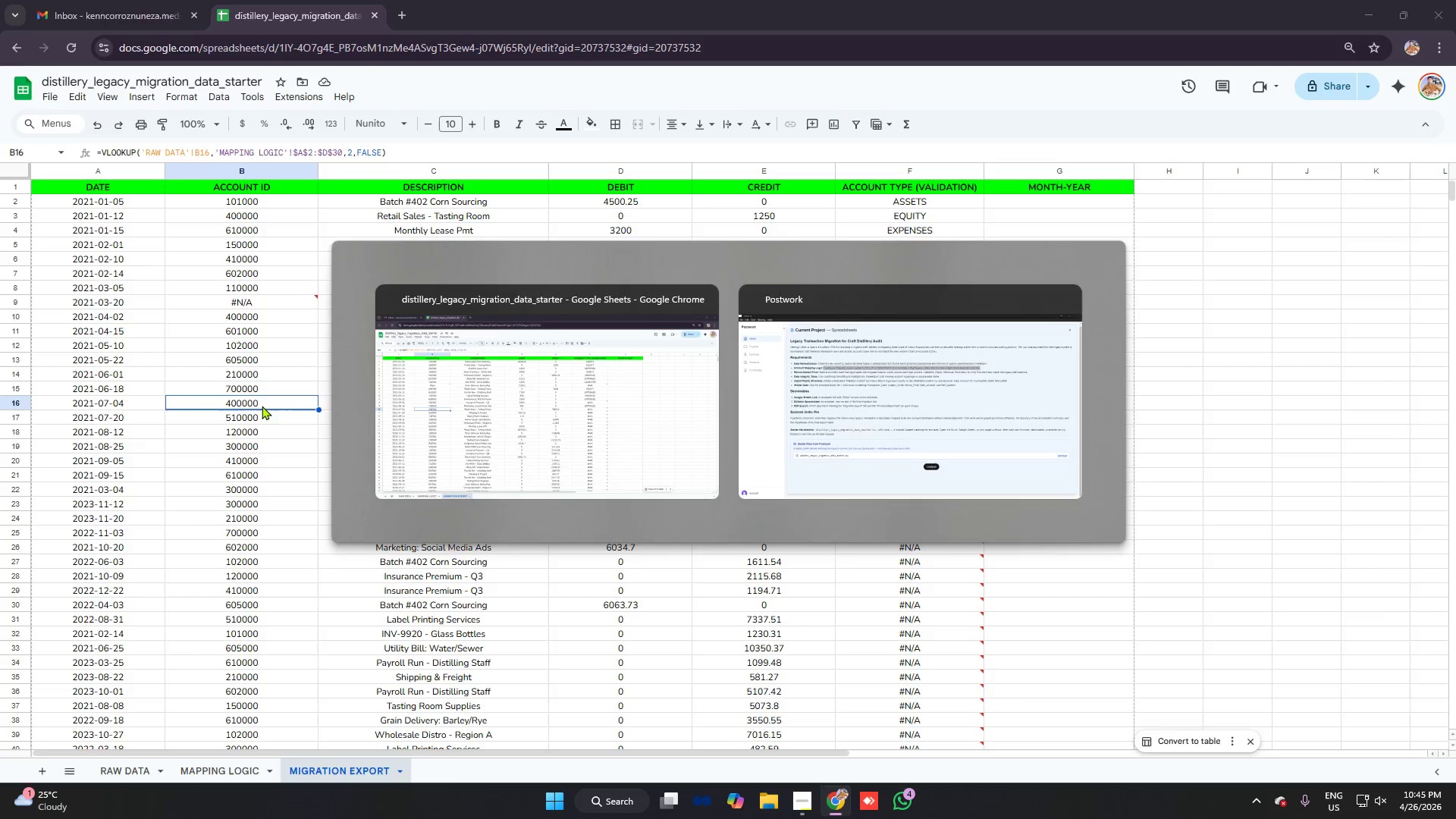 
key(Alt+Tab)